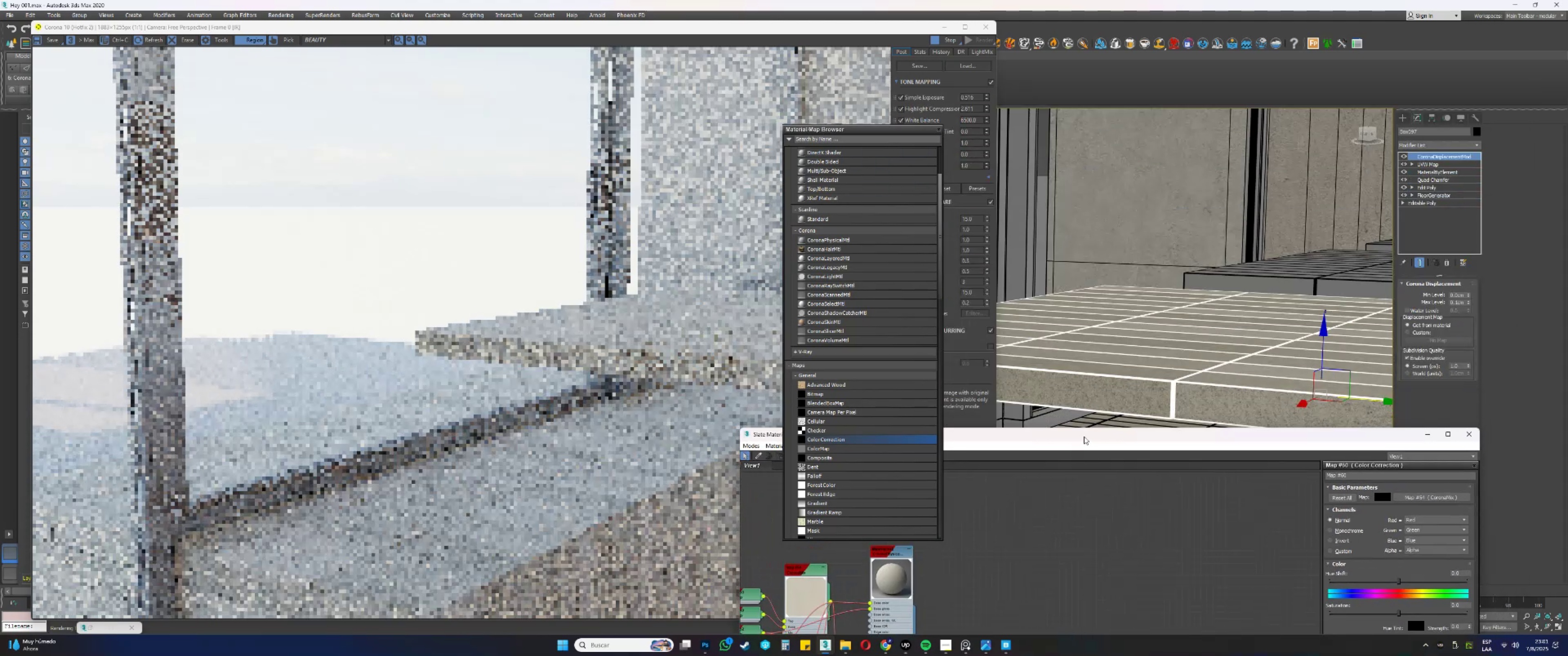 
hold_key(key=AltLeft, duration=0.5)
 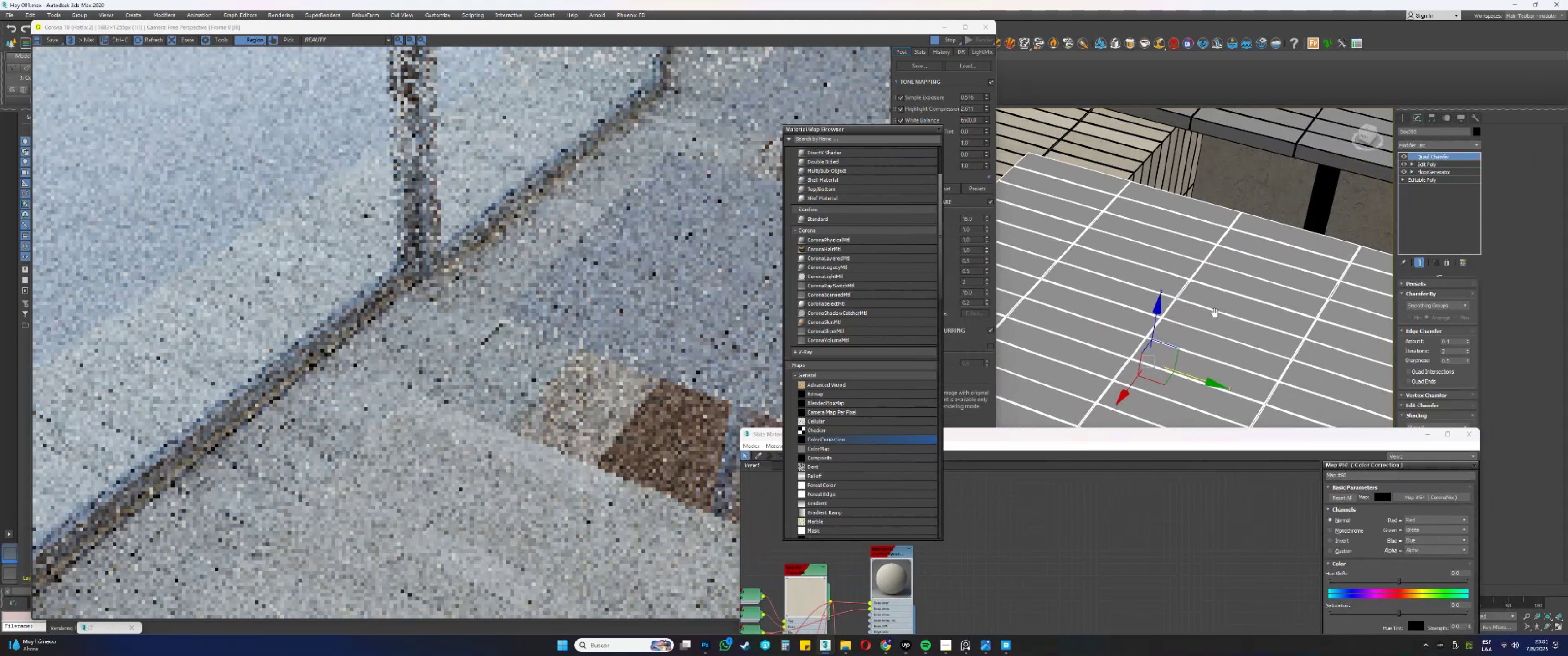 
right_click([1423, 157])
 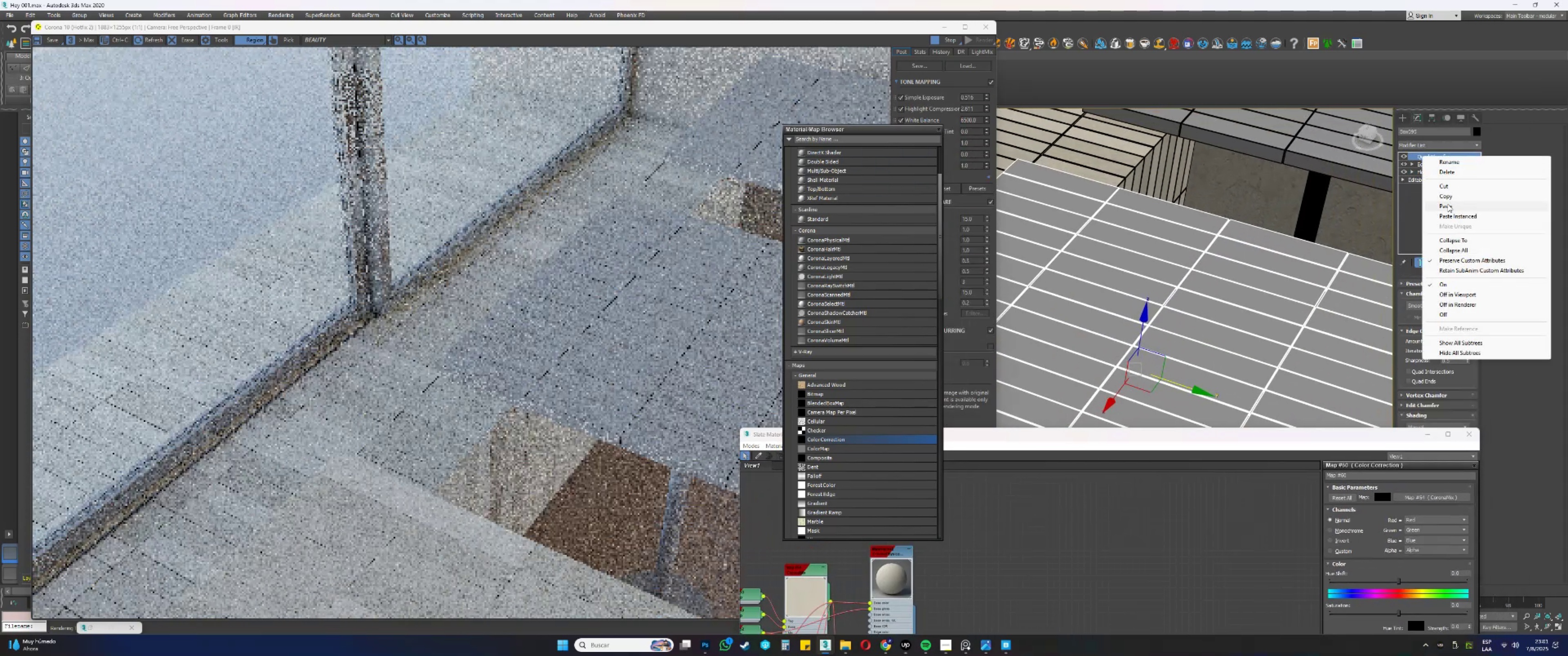 
left_click([1447, 206])
 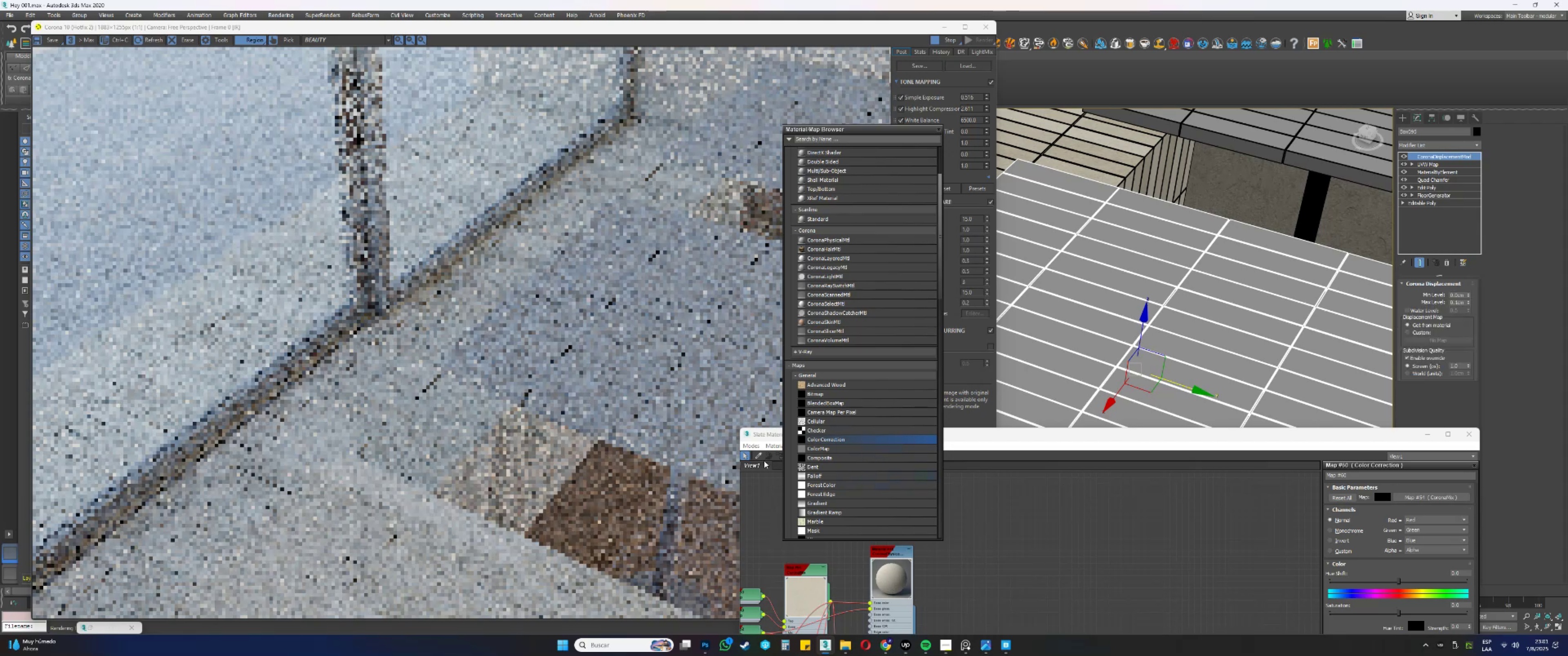 
left_click([771, 432])
 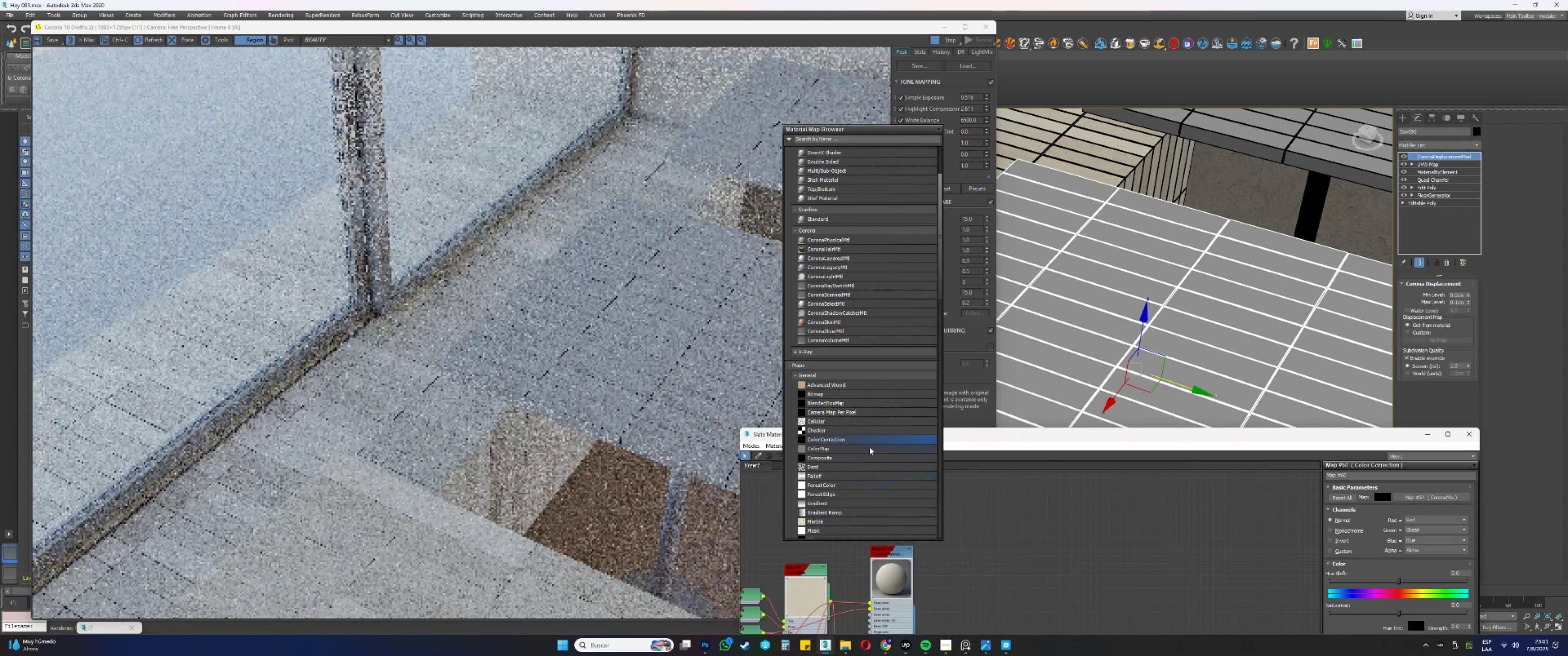 
left_click_drag(start_coordinate=[958, 436], to_coordinate=[859, 423])
 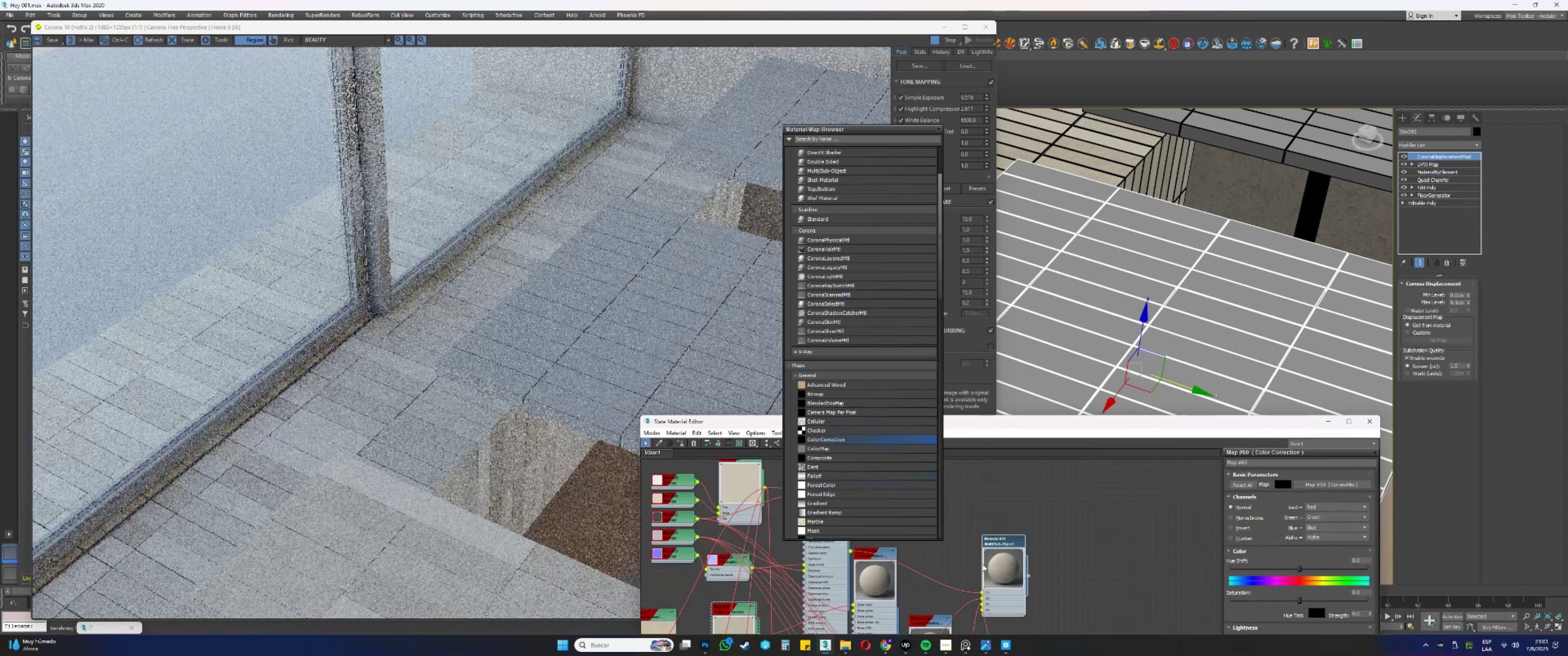 
left_click([679, 445])
 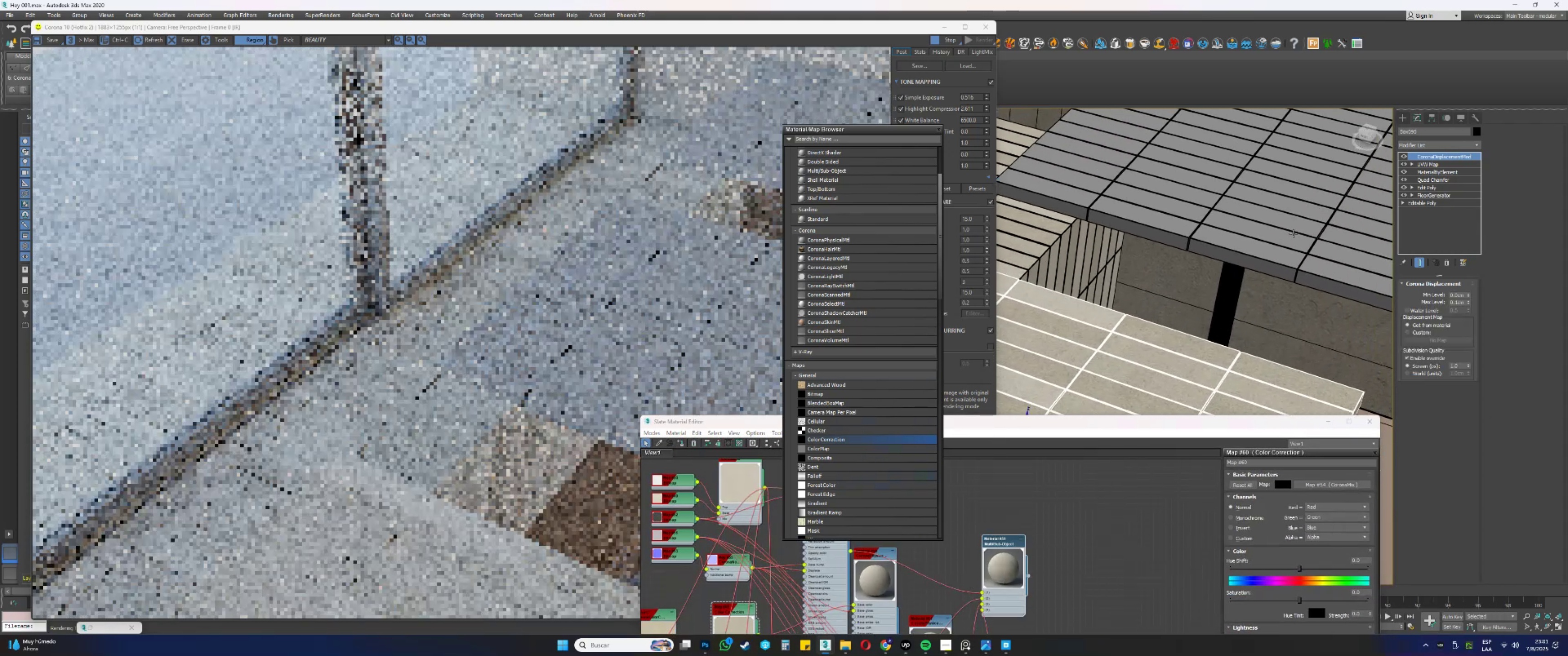 
left_click([1214, 281])
 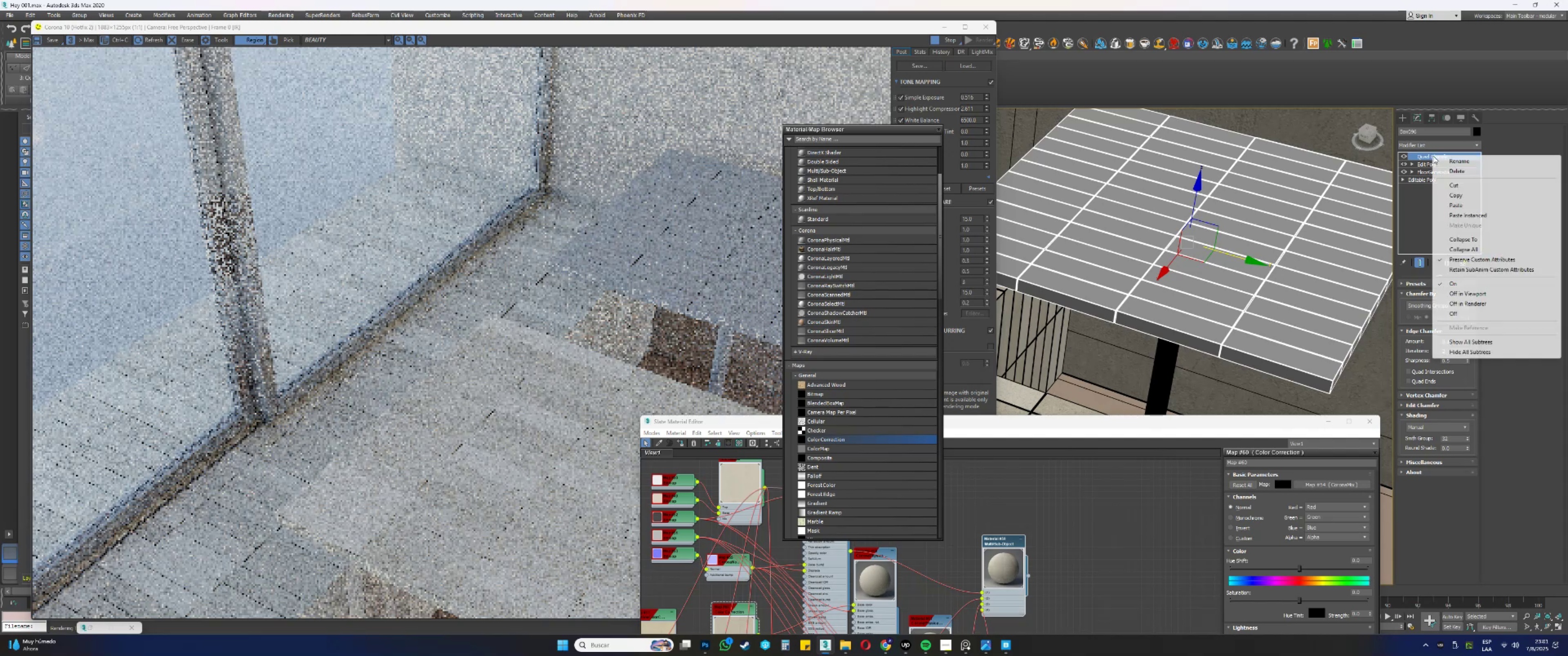 
left_click([1456, 207])
 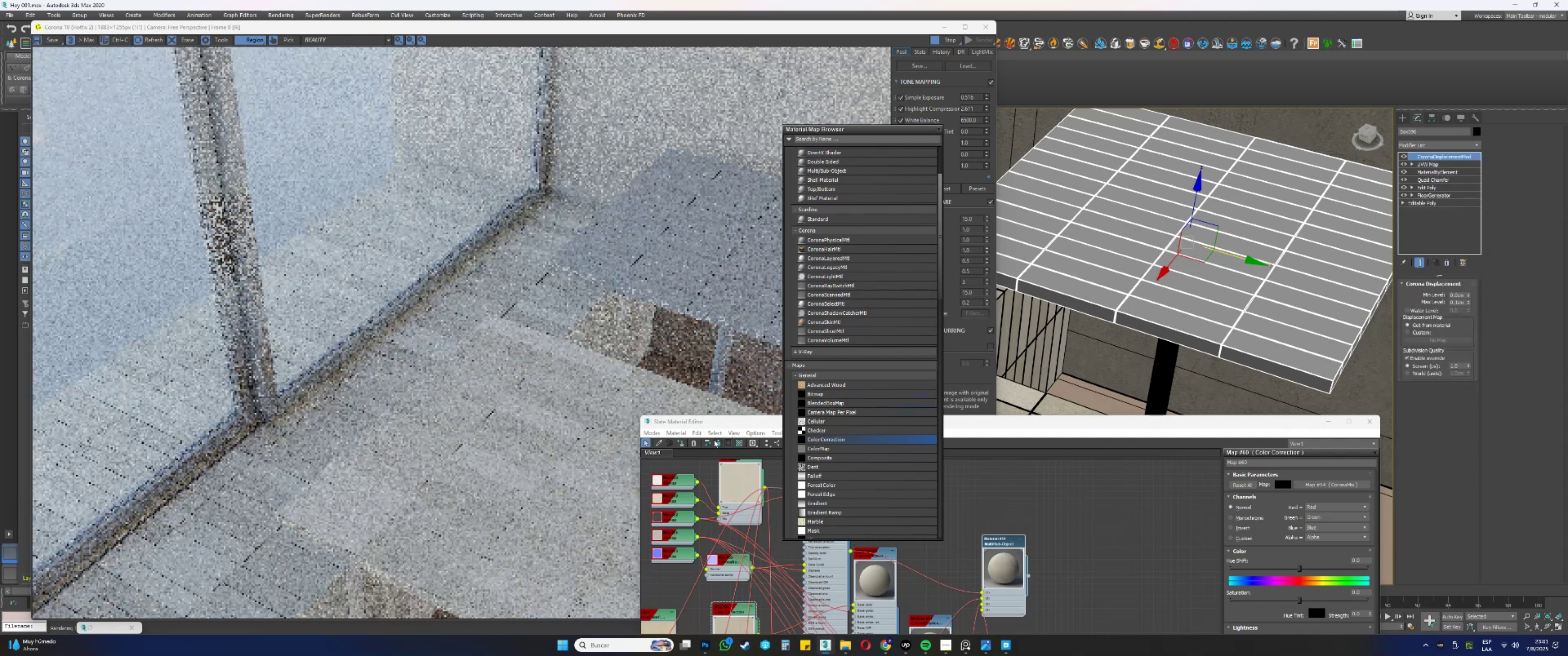 
left_click([681, 441])
 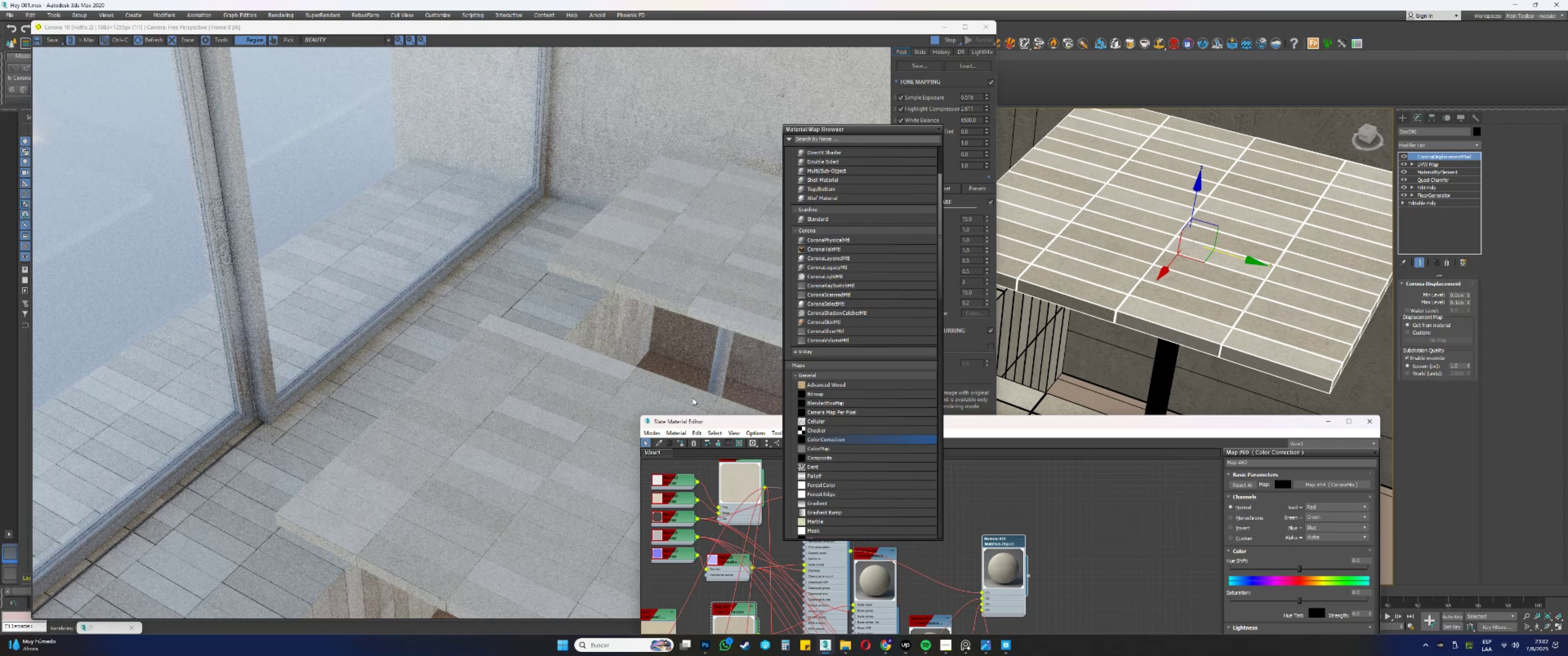 
wait(31.97)
 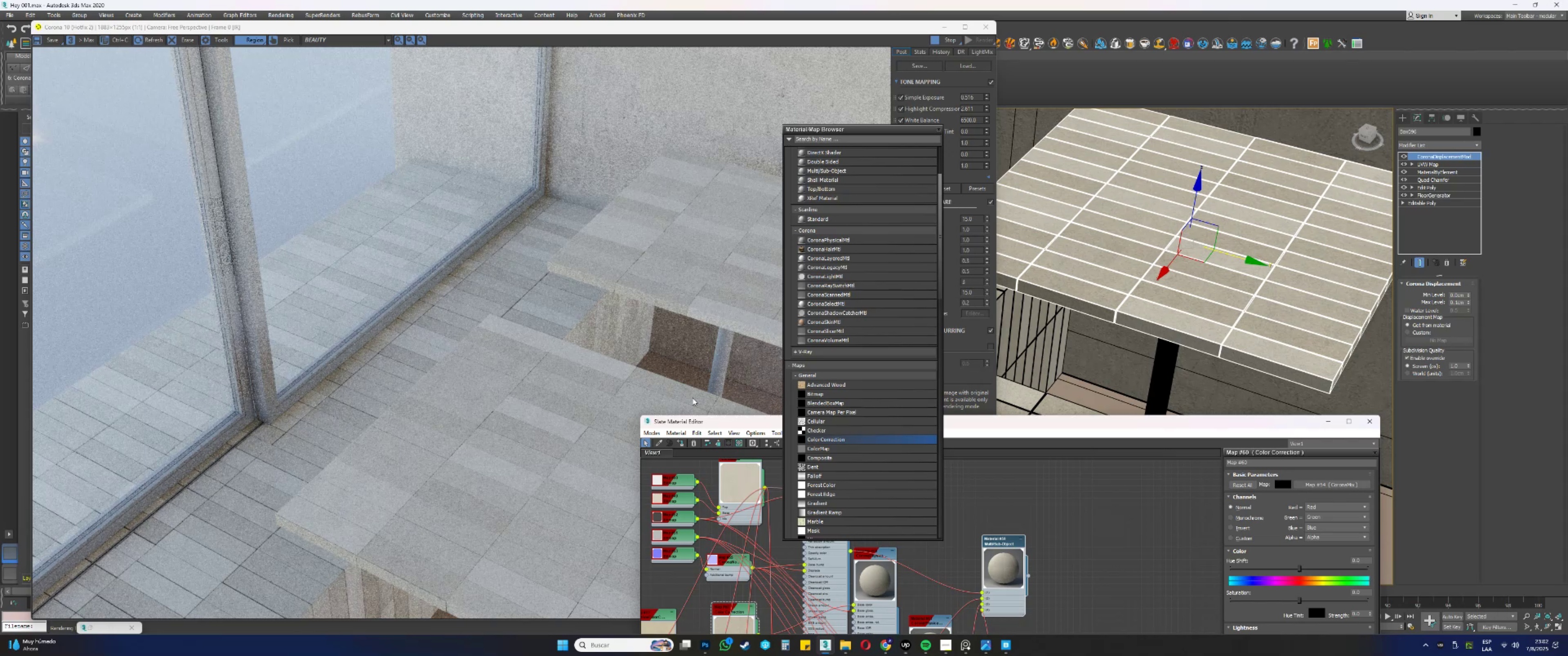 
left_click_drag(start_coordinate=[920, 129], to_coordinate=[867, 292])
 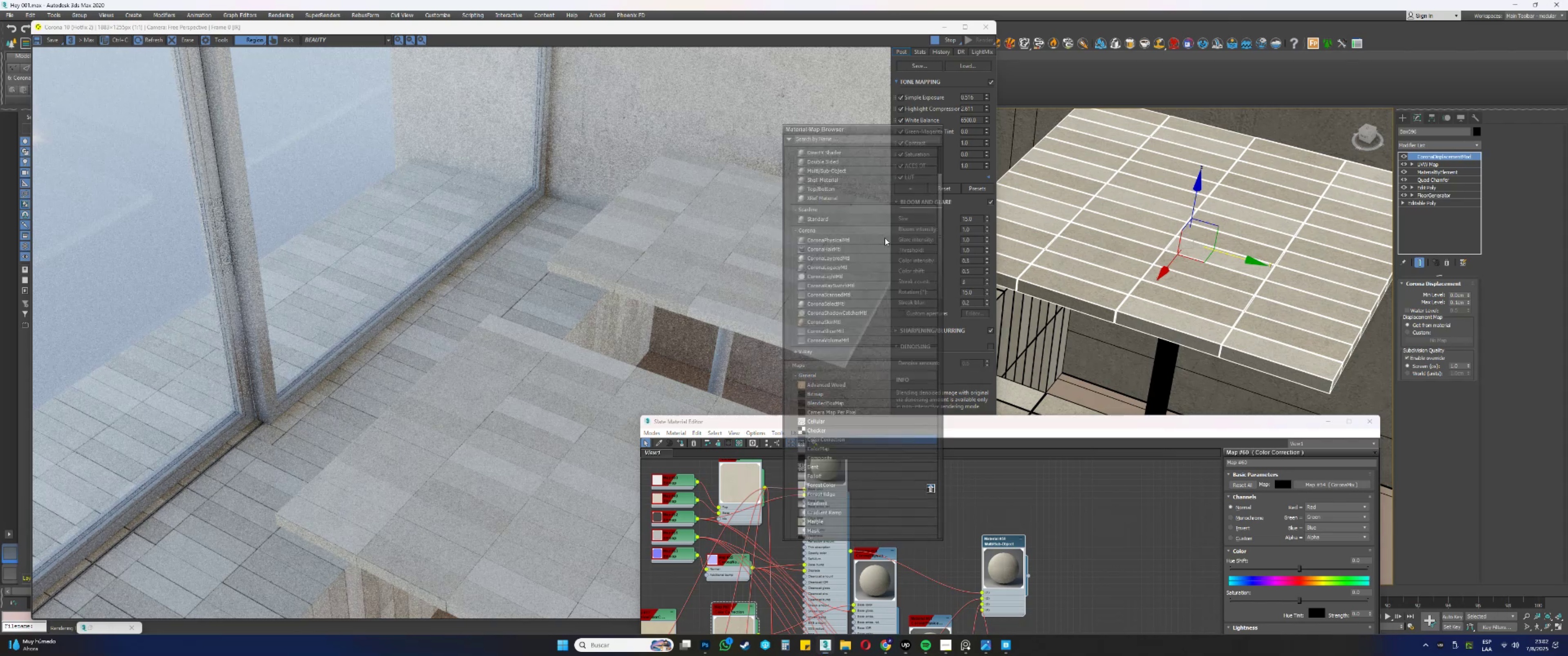 
left_click_drag(start_coordinate=[799, 462], to_coordinate=[695, 510])
 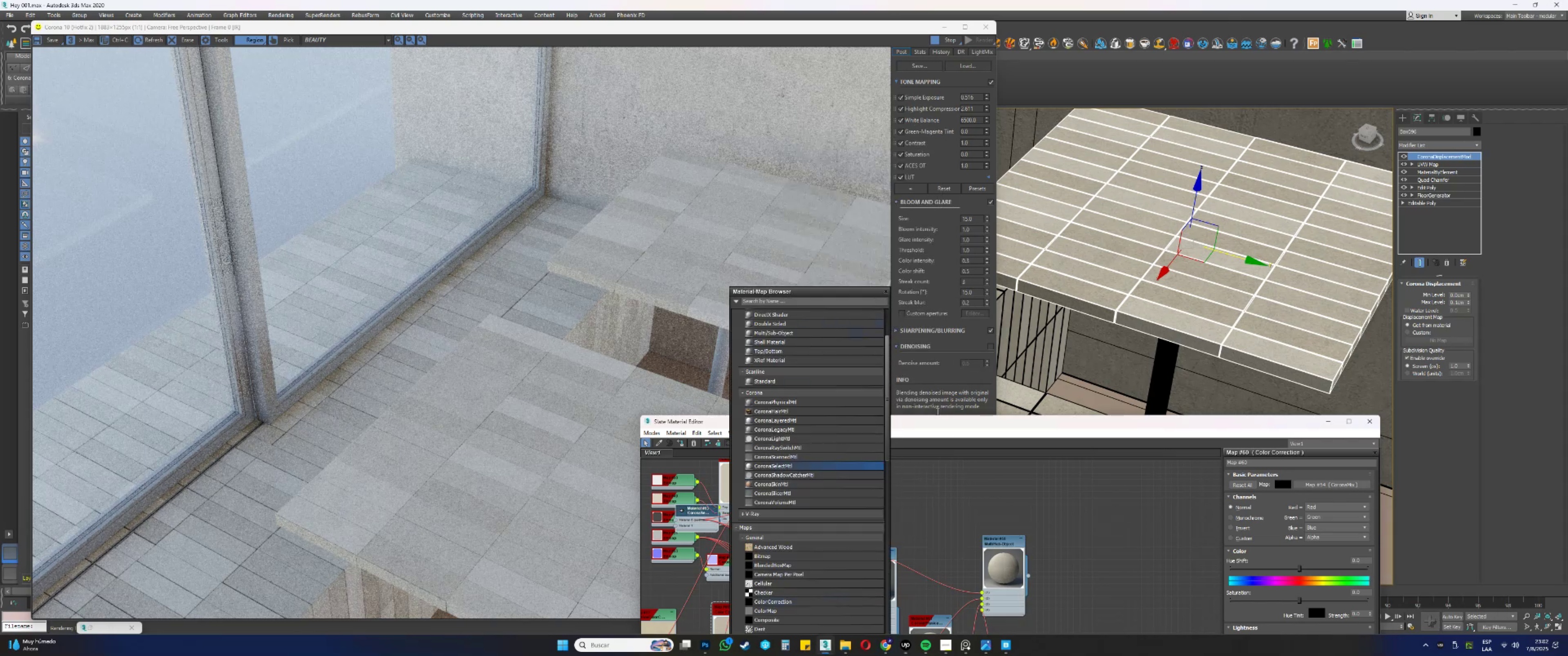 
left_click_drag(start_coordinate=[938, 421], to_coordinate=[1036, 186])
 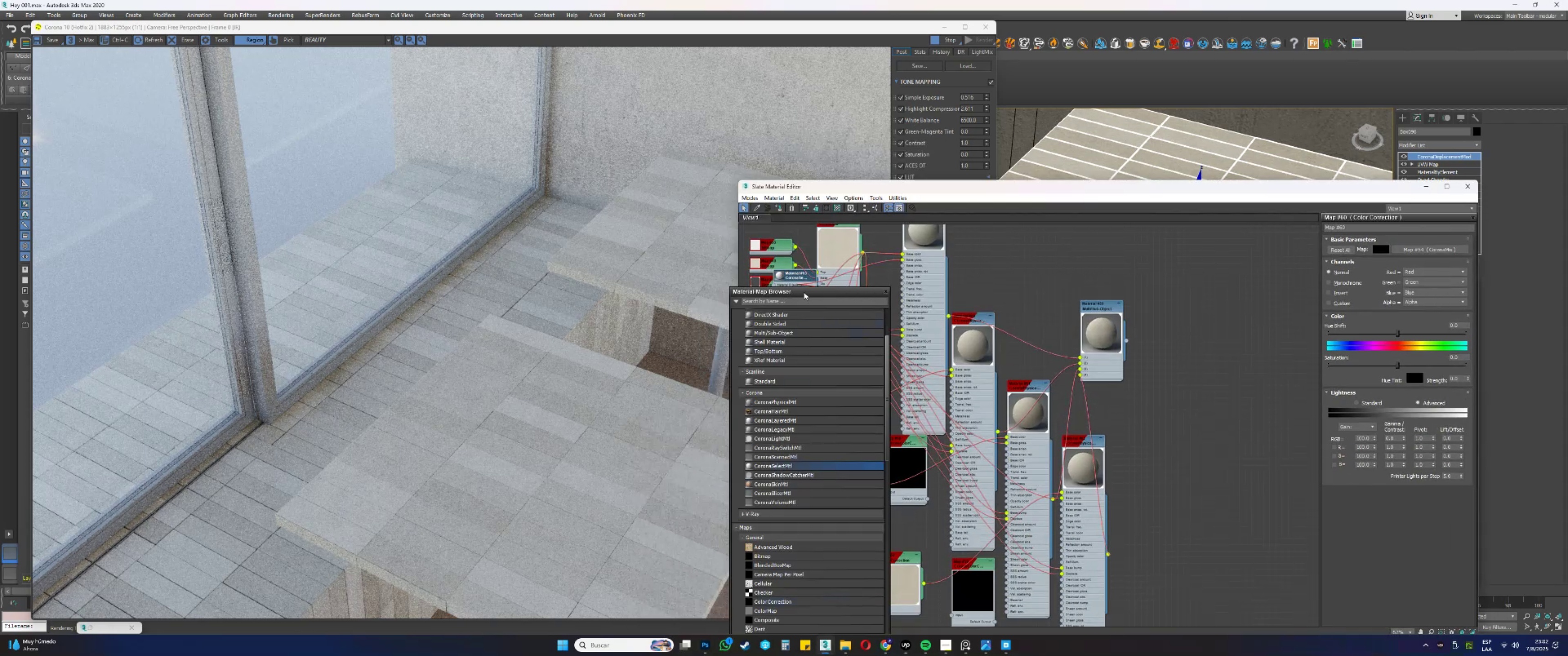 
left_click_drag(start_coordinate=[803, 293], to_coordinate=[777, 422])
 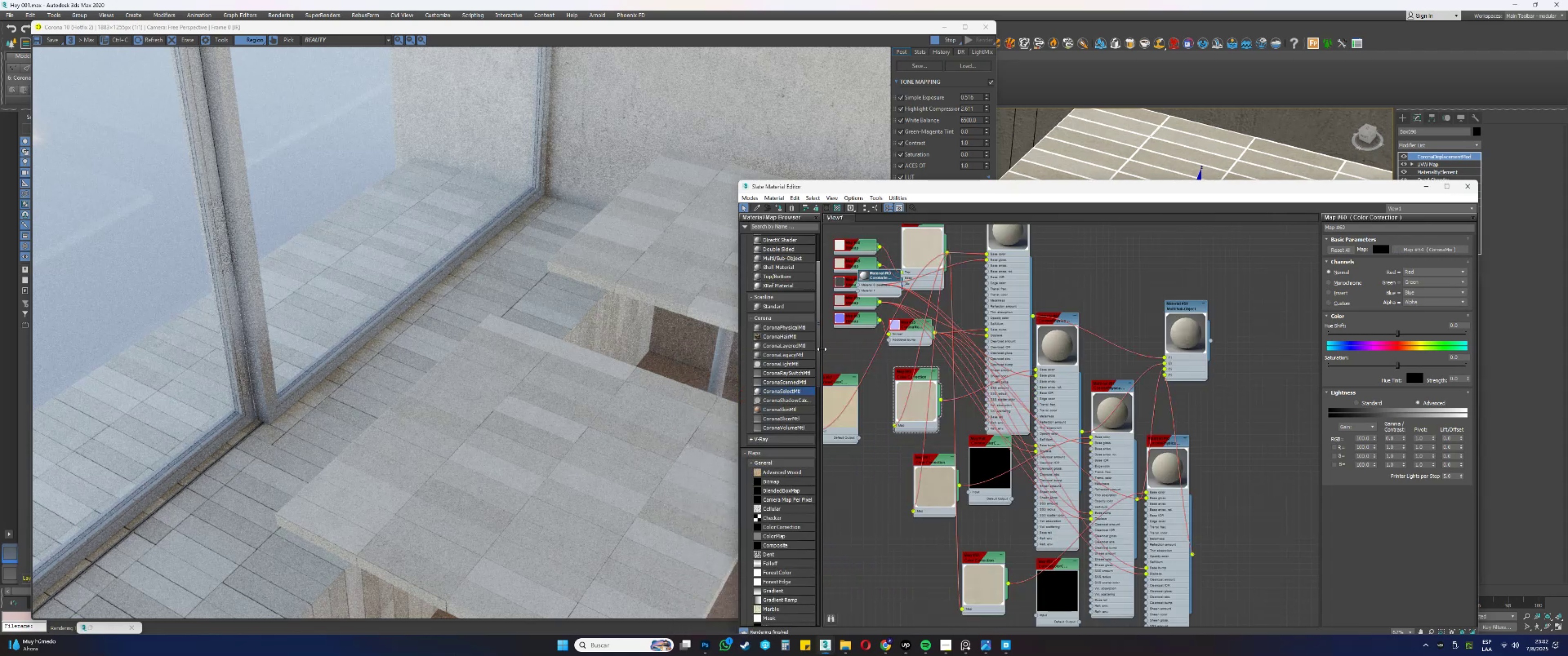 
left_click_drag(start_coordinate=[822, 348], to_coordinate=[885, 352])
 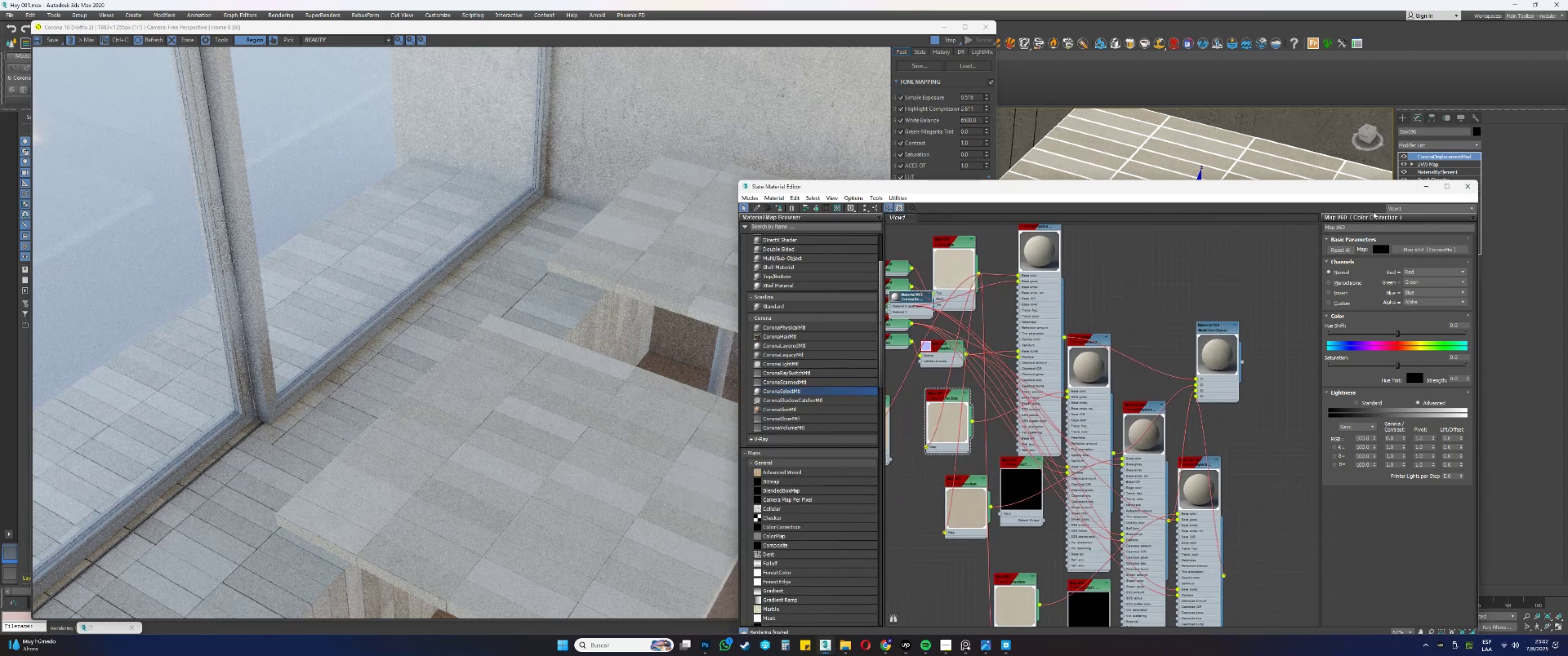 
left_click([1425, 187])
 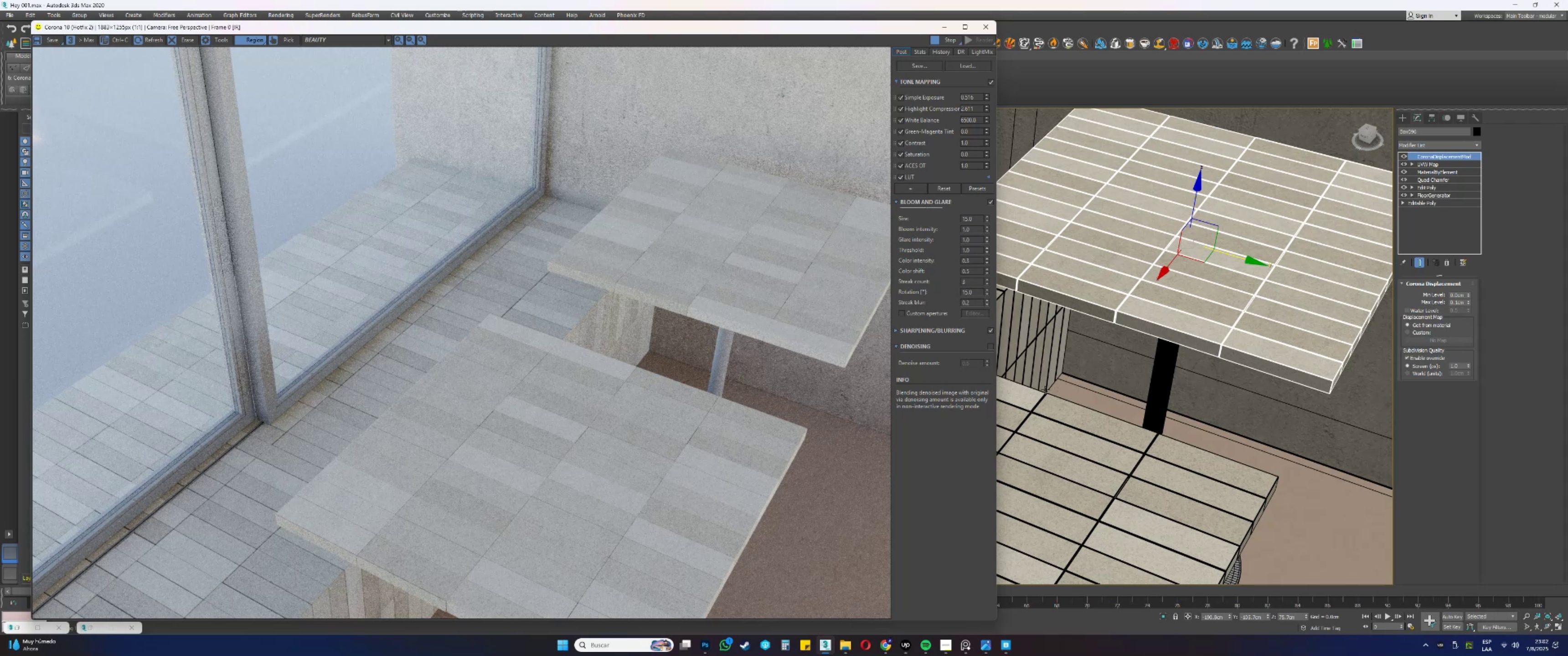 
wait(6.84)
 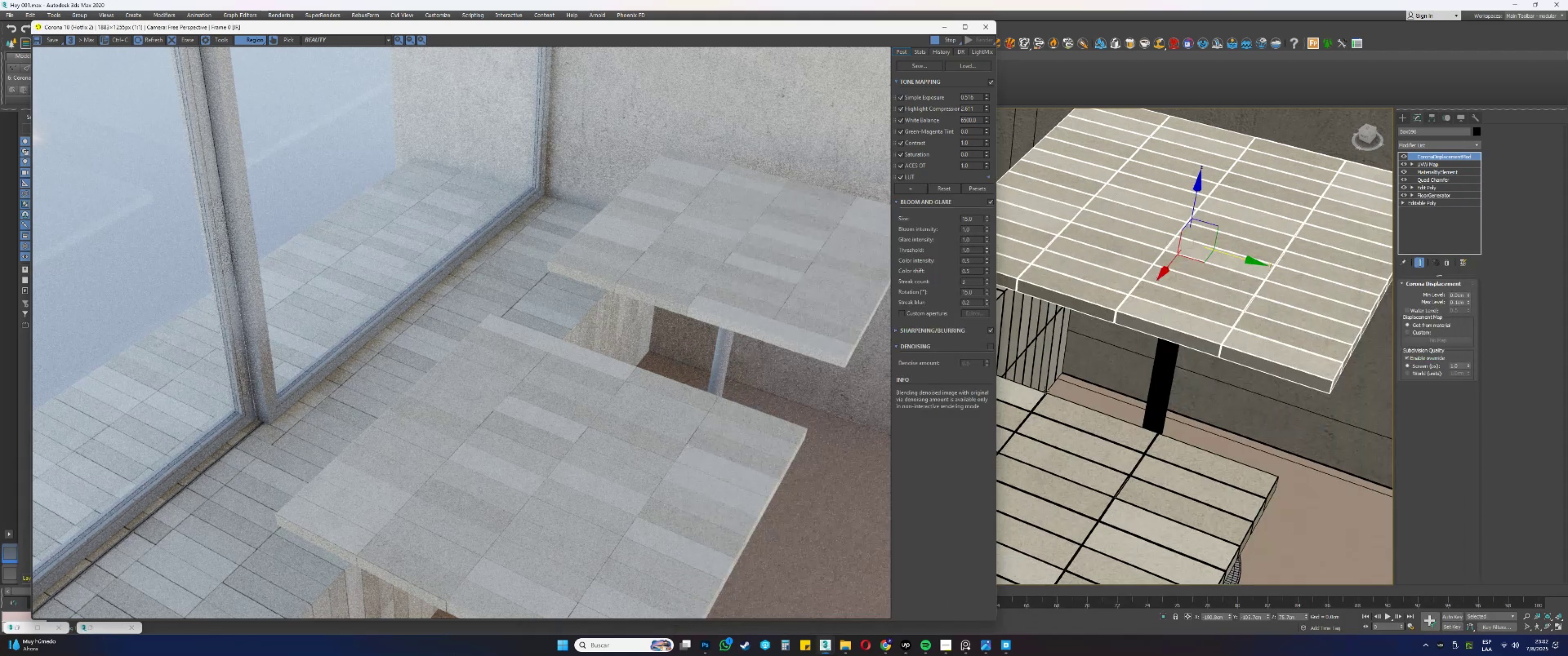 
scroll: coordinate [1102, 324], scroll_direction: down, amount: 1.0
 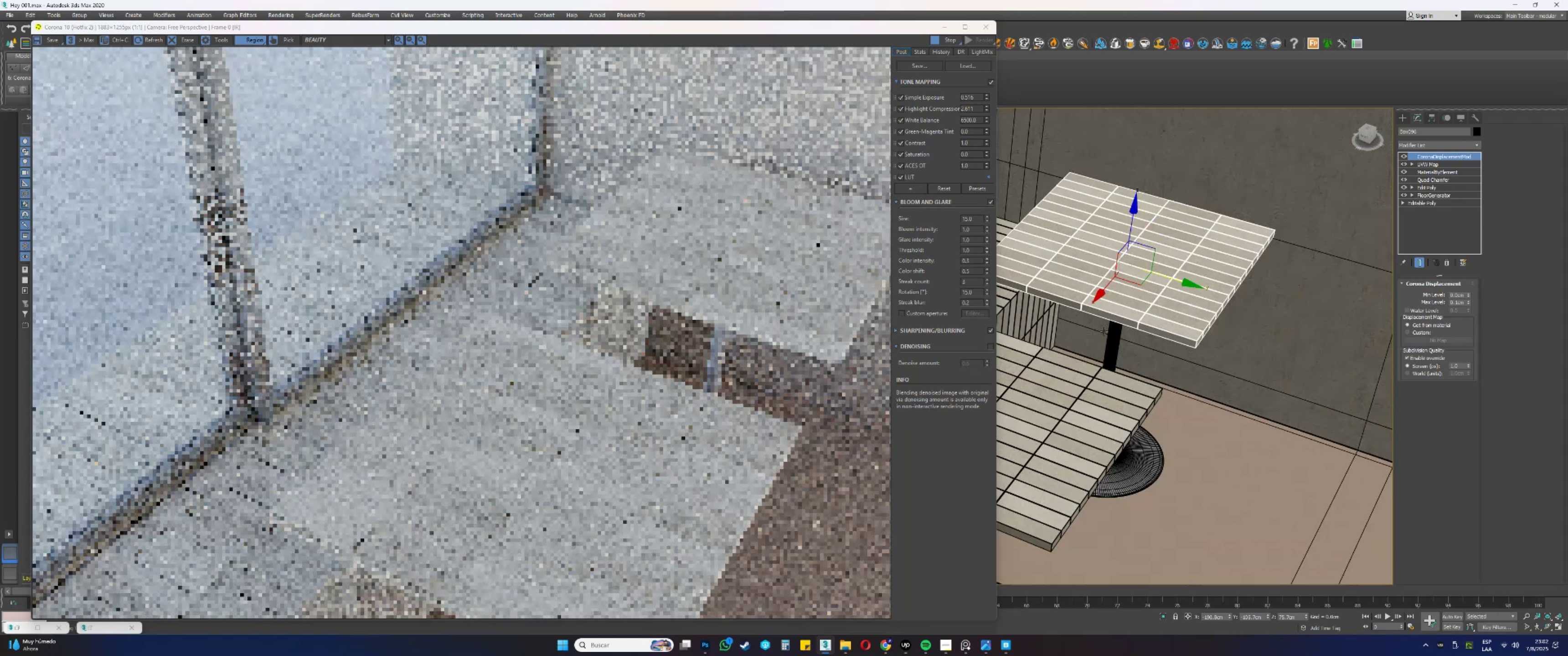 
hold_key(key=AltLeft, duration=0.43)
 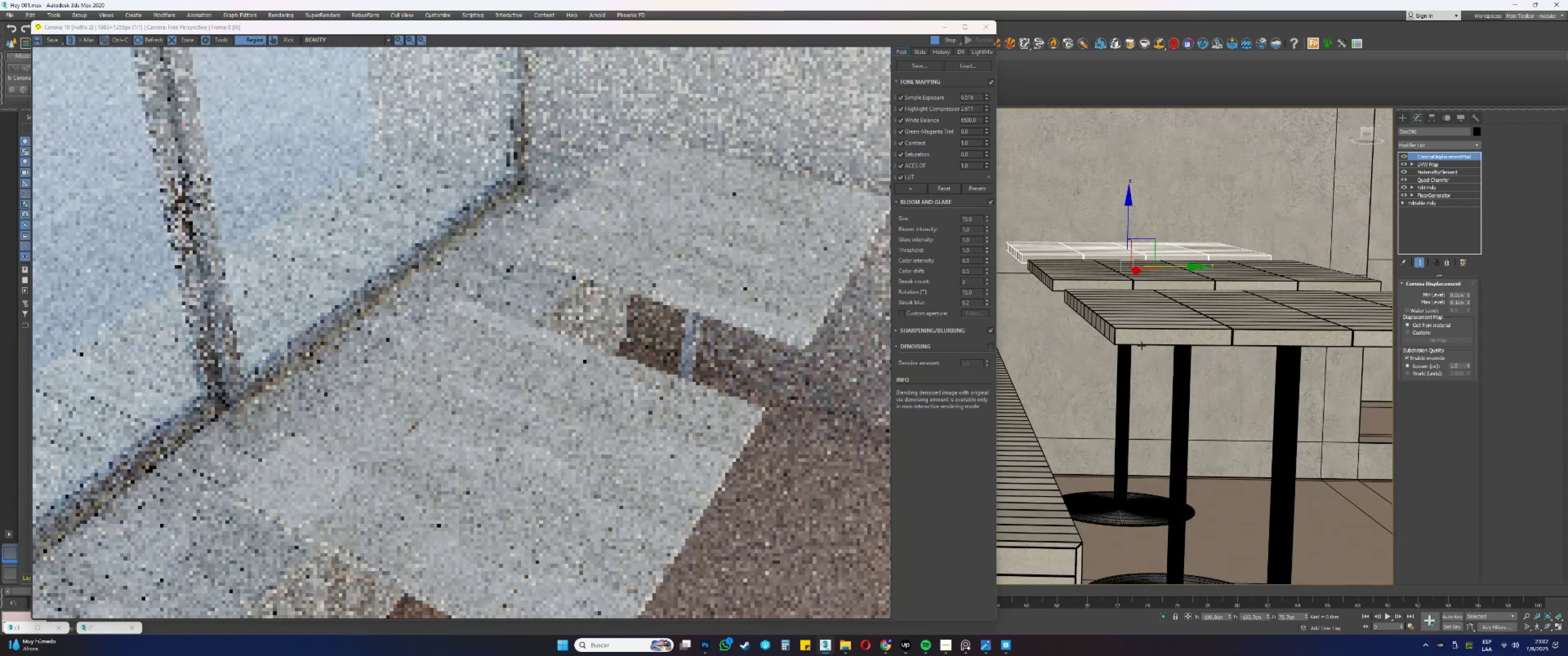 
hold_key(key=AltLeft, duration=0.31)
 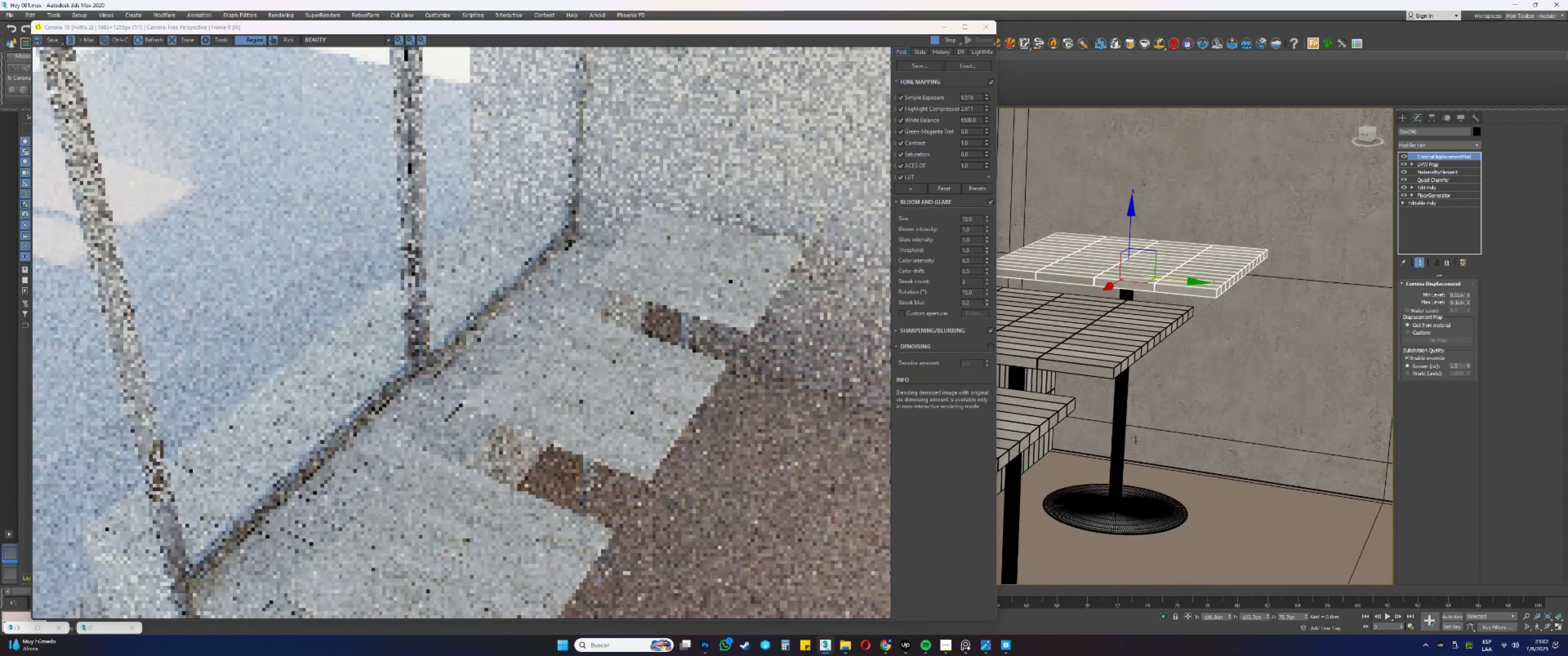 
scroll: coordinate [1134, 418], scroll_direction: down, amount: 1.0
 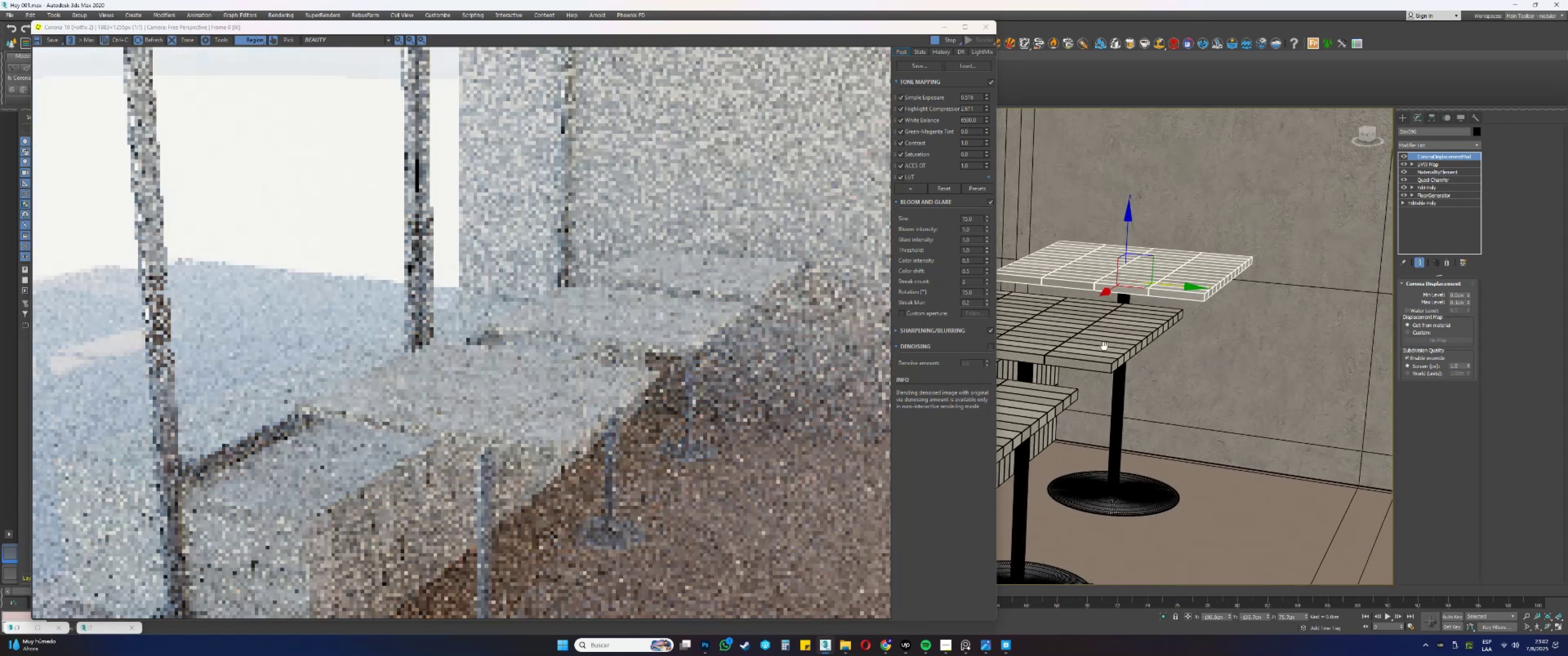 
hold_key(key=AltLeft, duration=0.31)
 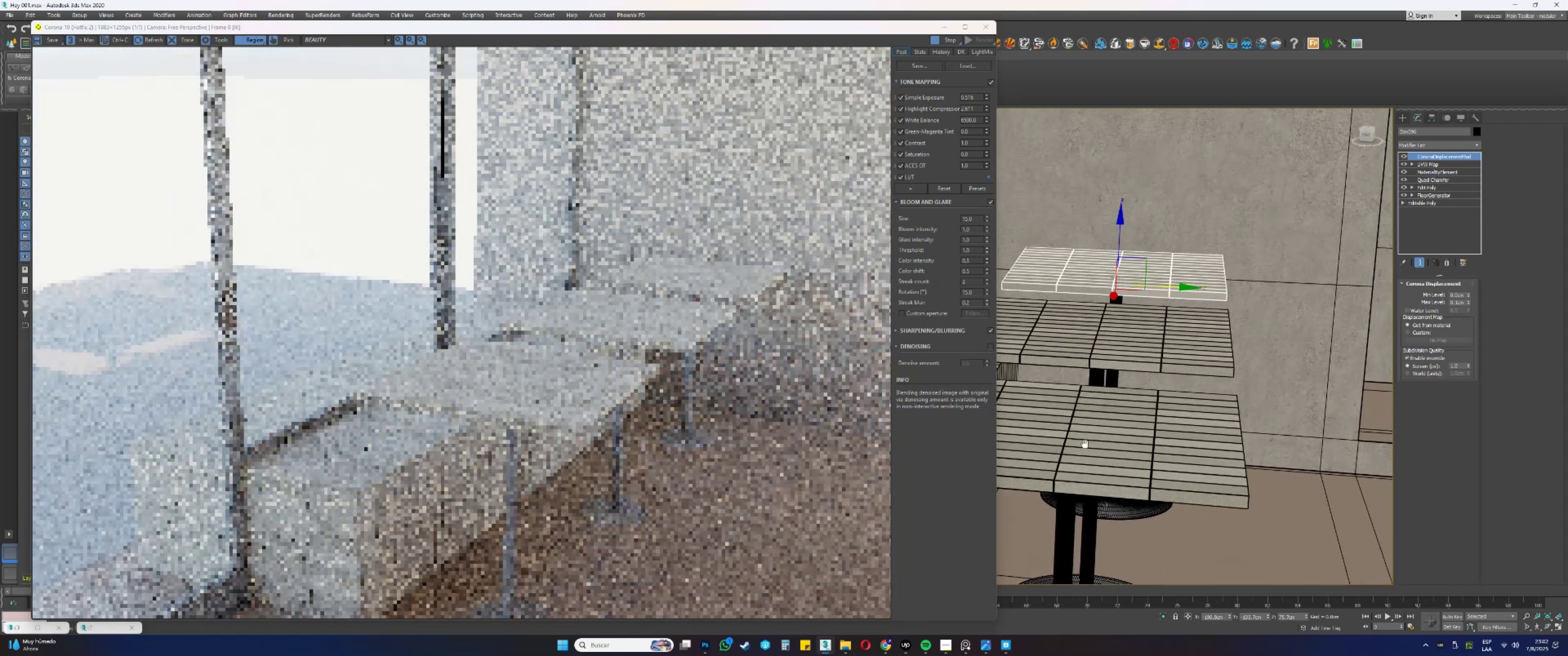 
key(Alt+AltLeft)
 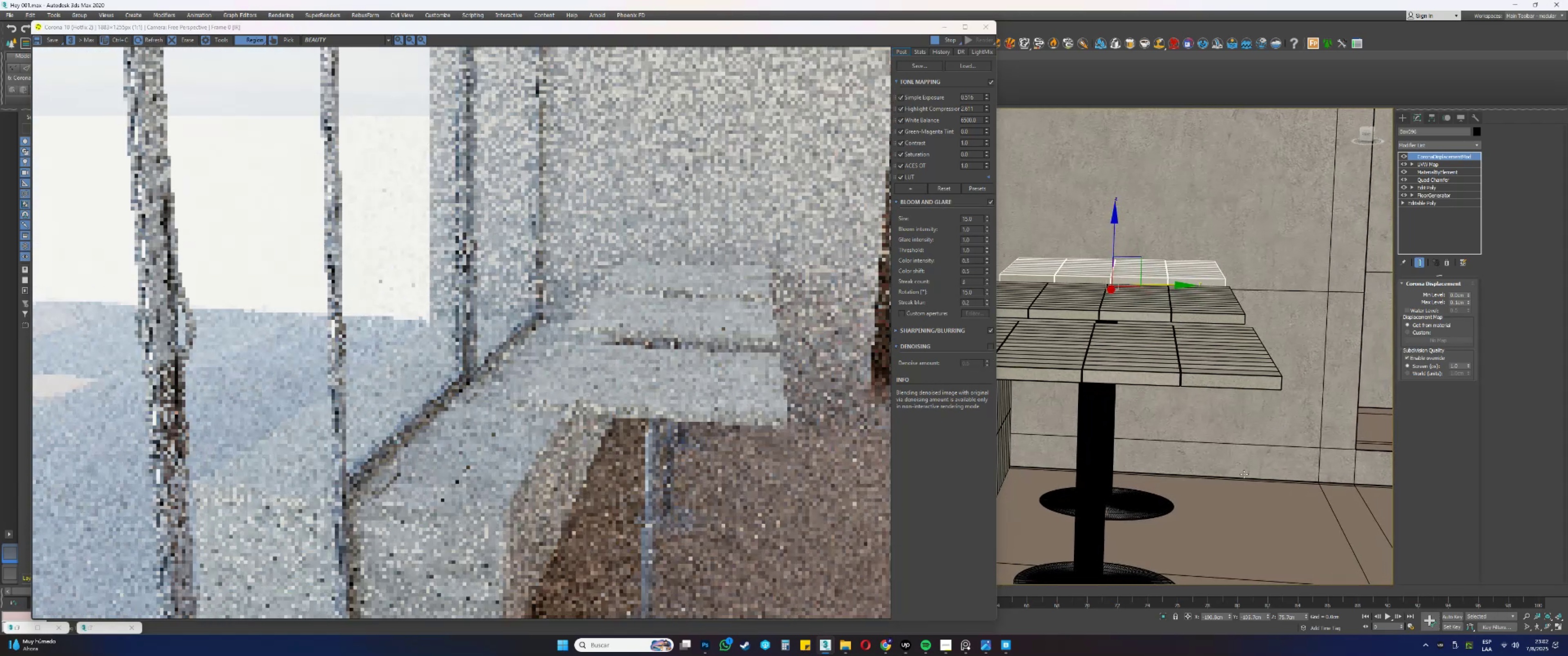 
hold_key(key=AltLeft, duration=2.35)
 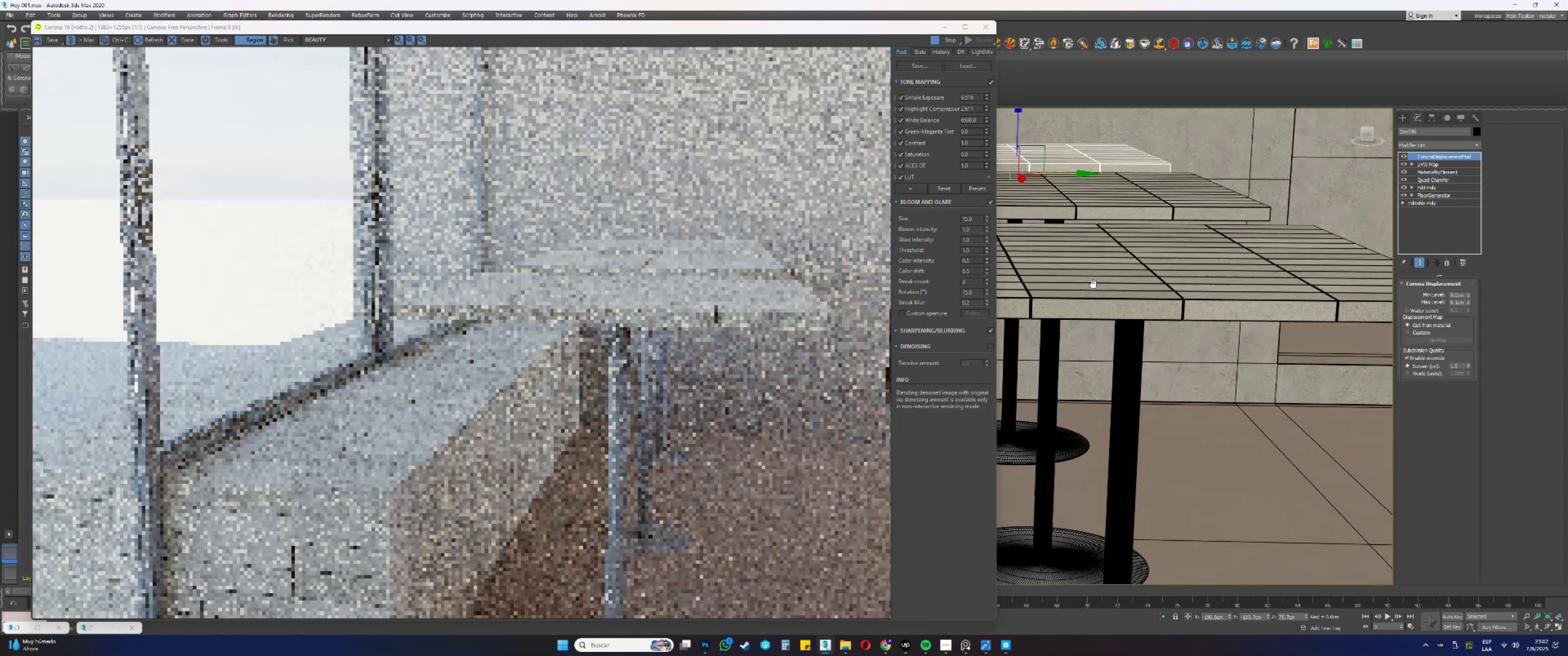 
hold_key(key=ControlLeft, duration=1.27)
 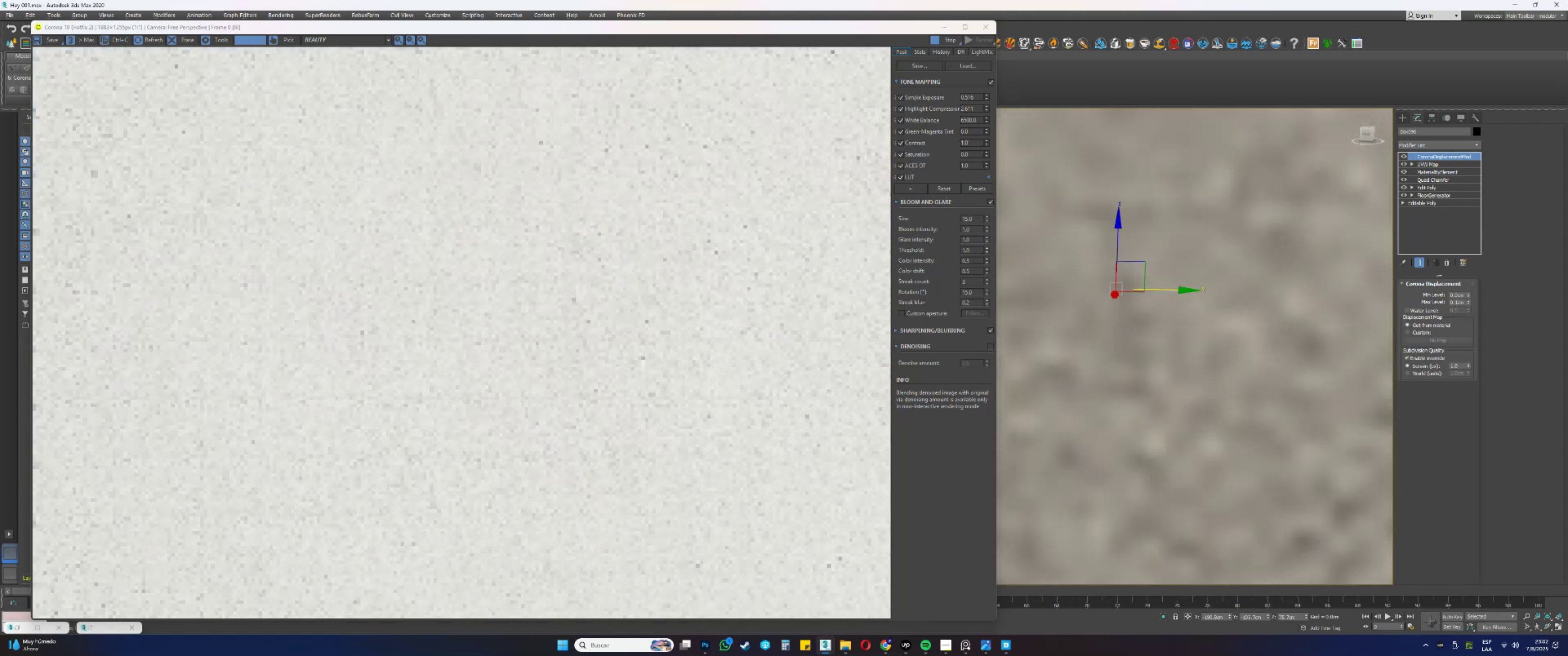 
hold_key(key=ControlLeft, duration=0.5)
 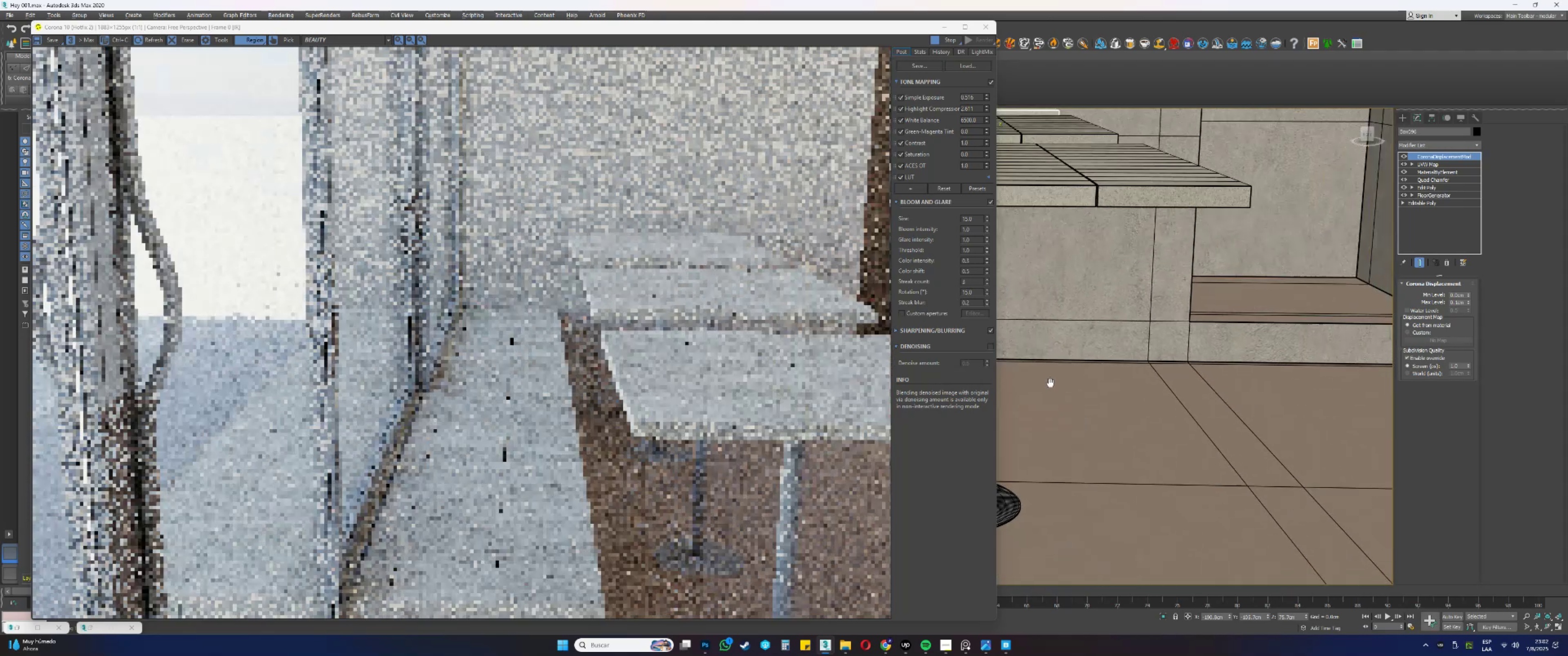 
hold_key(key=AltLeft, duration=1.01)
 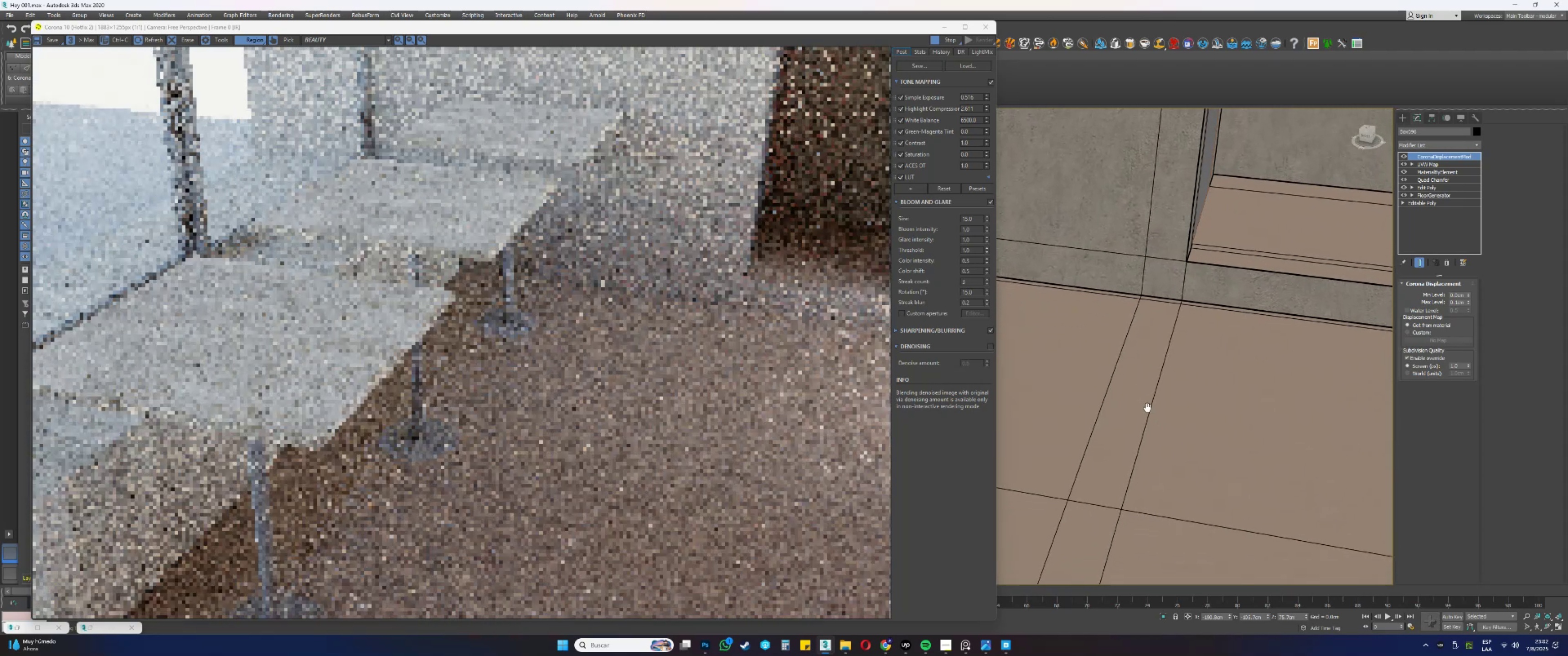 
scroll: coordinate [1188, 384], scroll_direction: up, amount: 1.0
 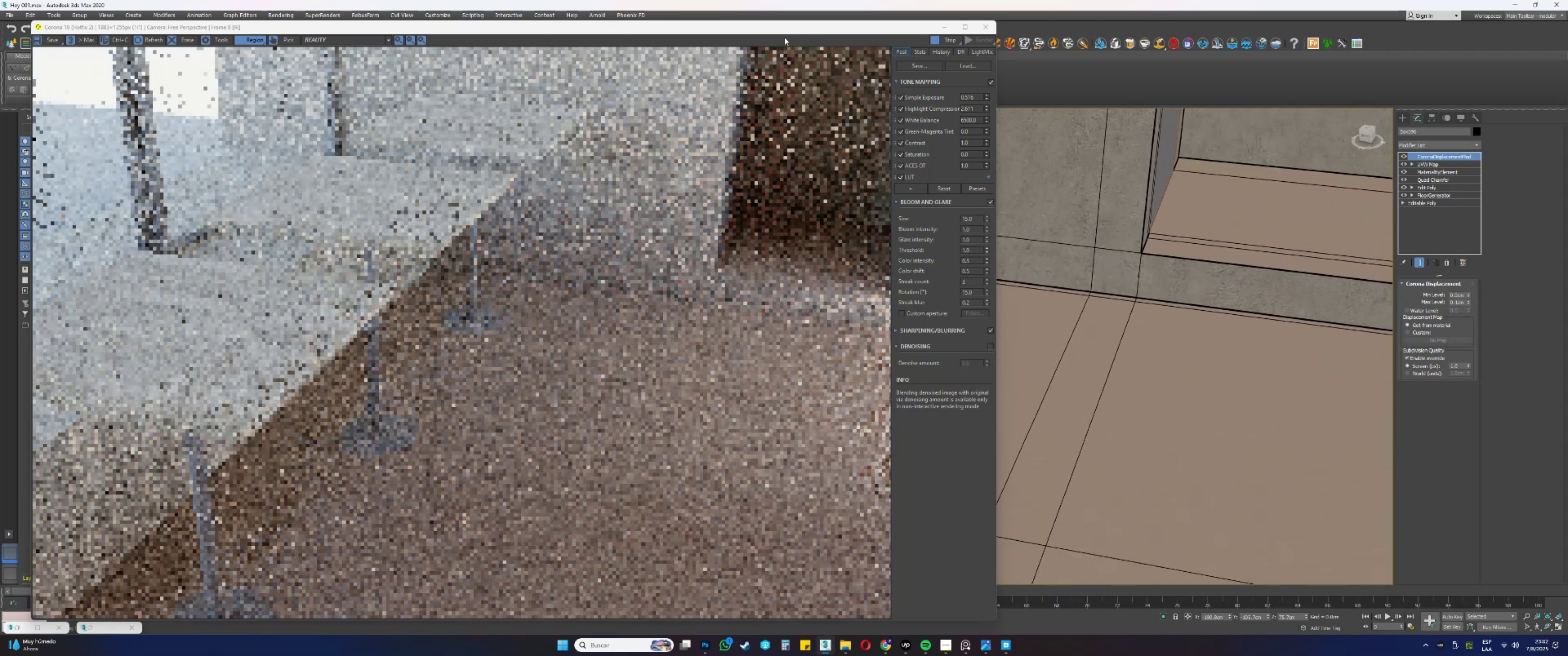 
left_click_drag(start_coordinate=[774, 31], to_coordinate=[749, 28])
 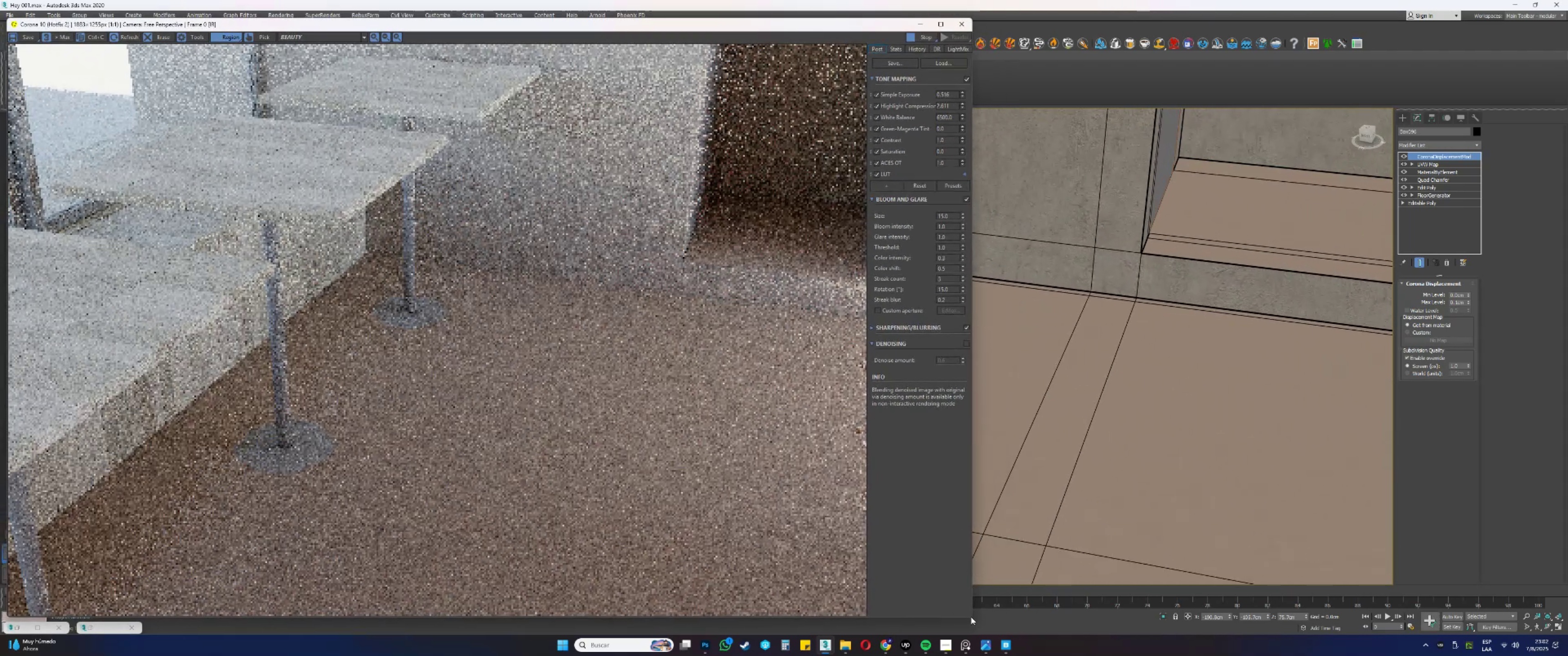 
left_click_drag(start_coordinate=[972, 618], to_coordinate=[724, 610])
 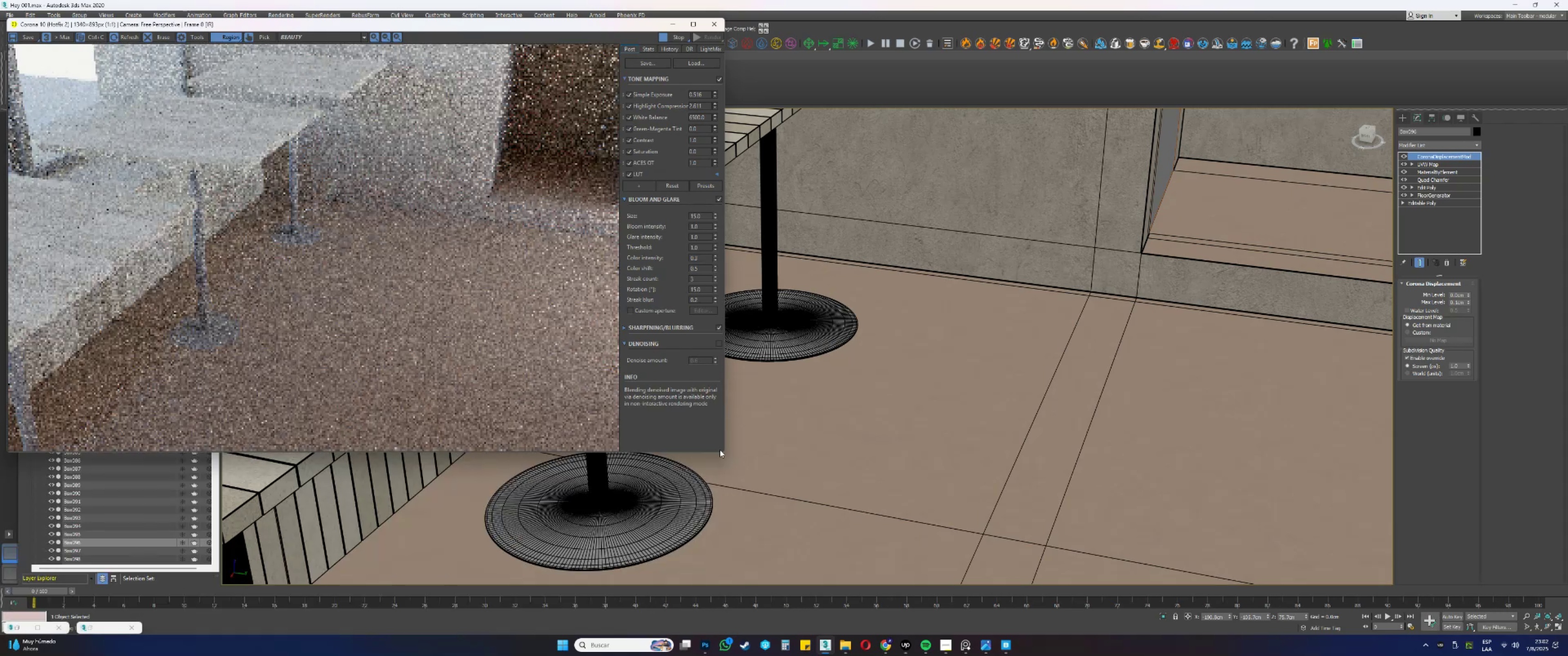 
left_click_drag(start_coordinate=[721, 454], to_coordinate=[789, 625])
 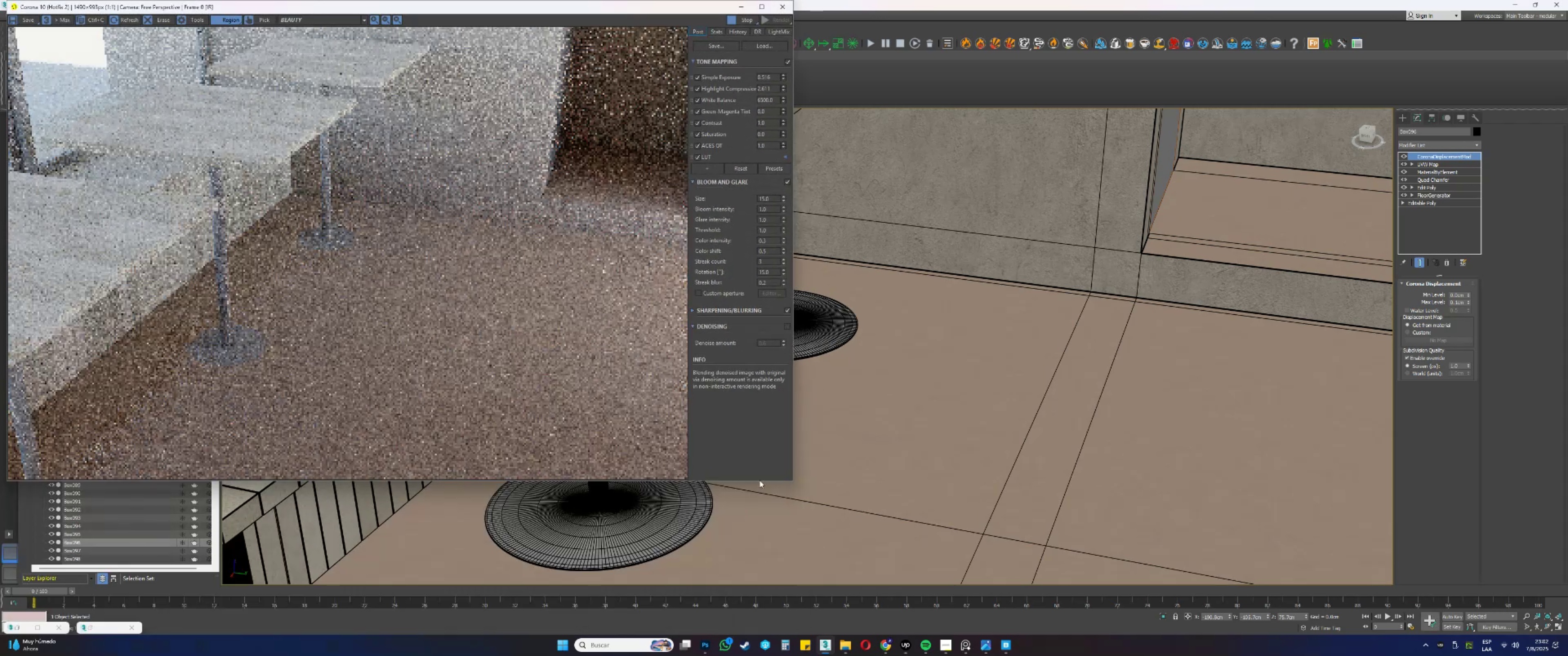 
left_click_drag(start_coordinate=[759, 481], to_coordinate=[759, 622])
 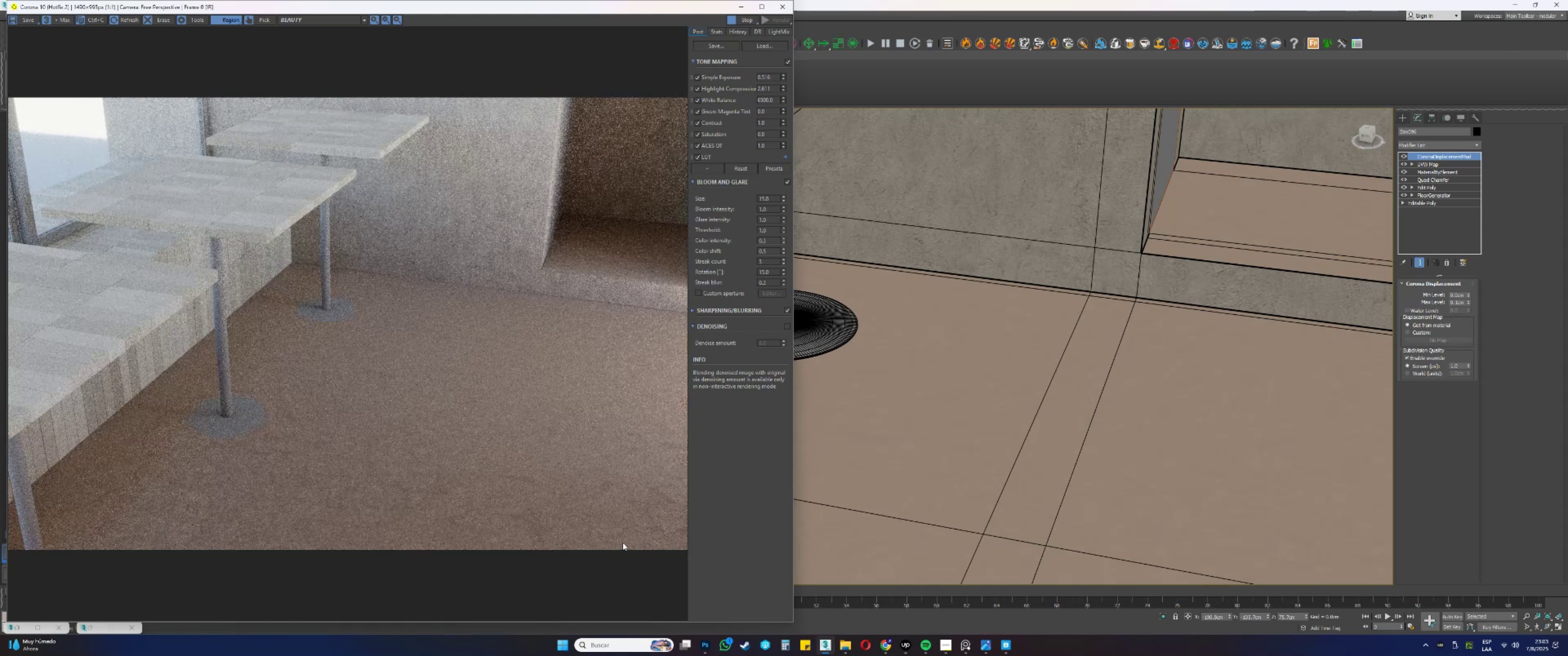 
wait(13.79)
 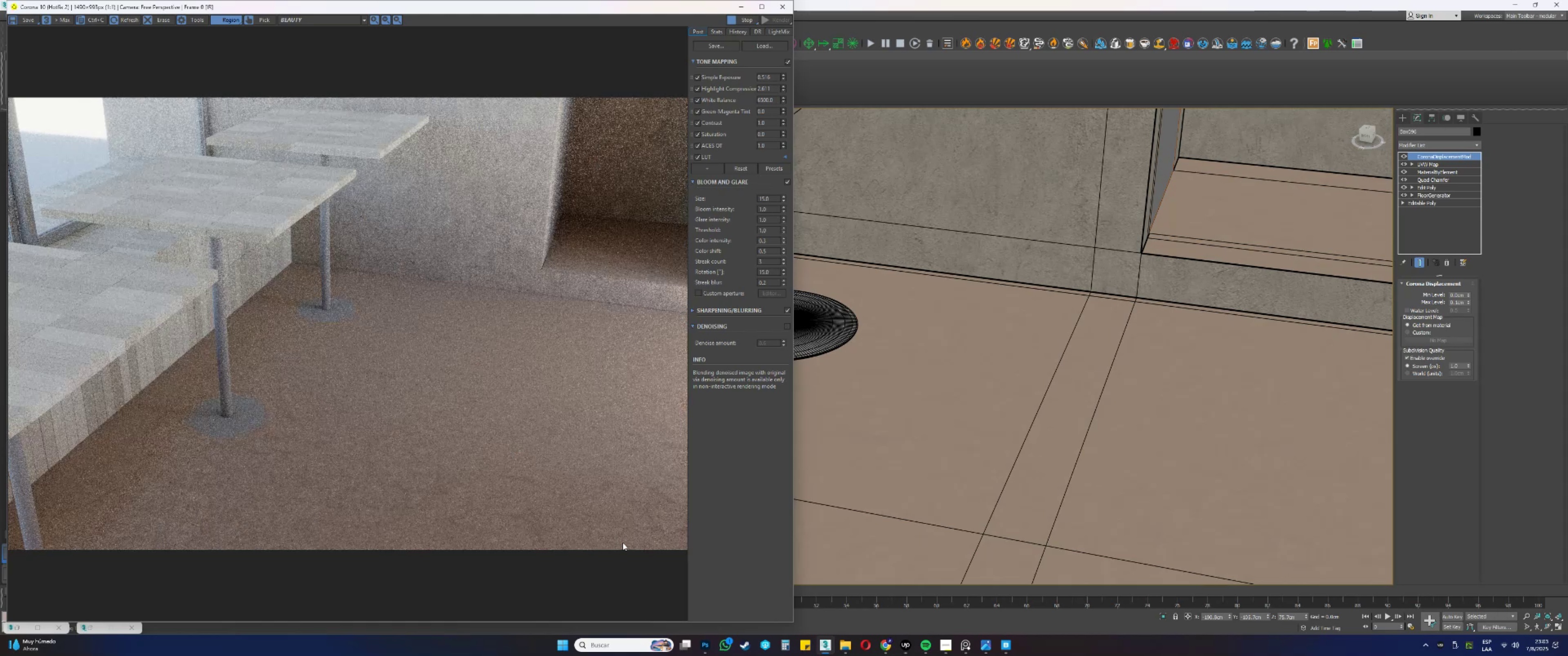 
scroll: coordinate [526, 487], scroll_direction: up, amount: 2.0
 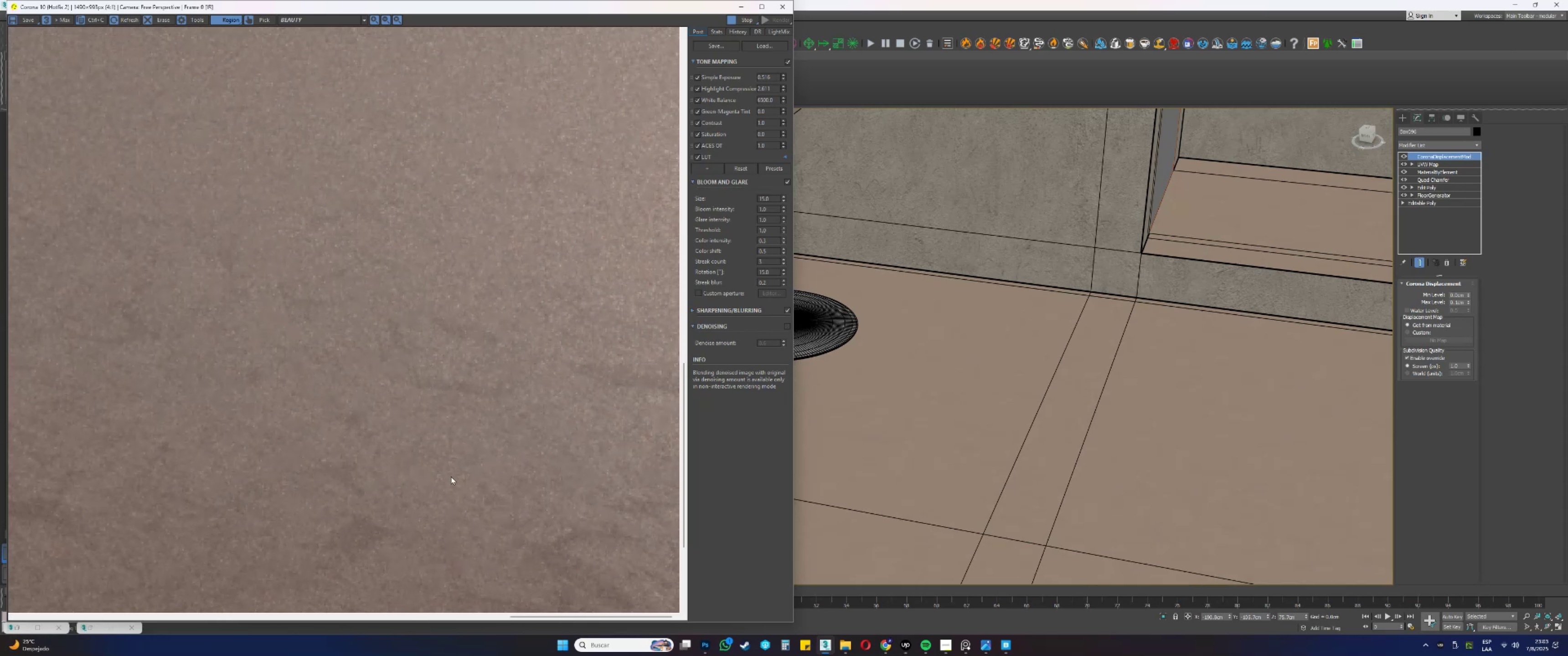 
wait(14.55)
 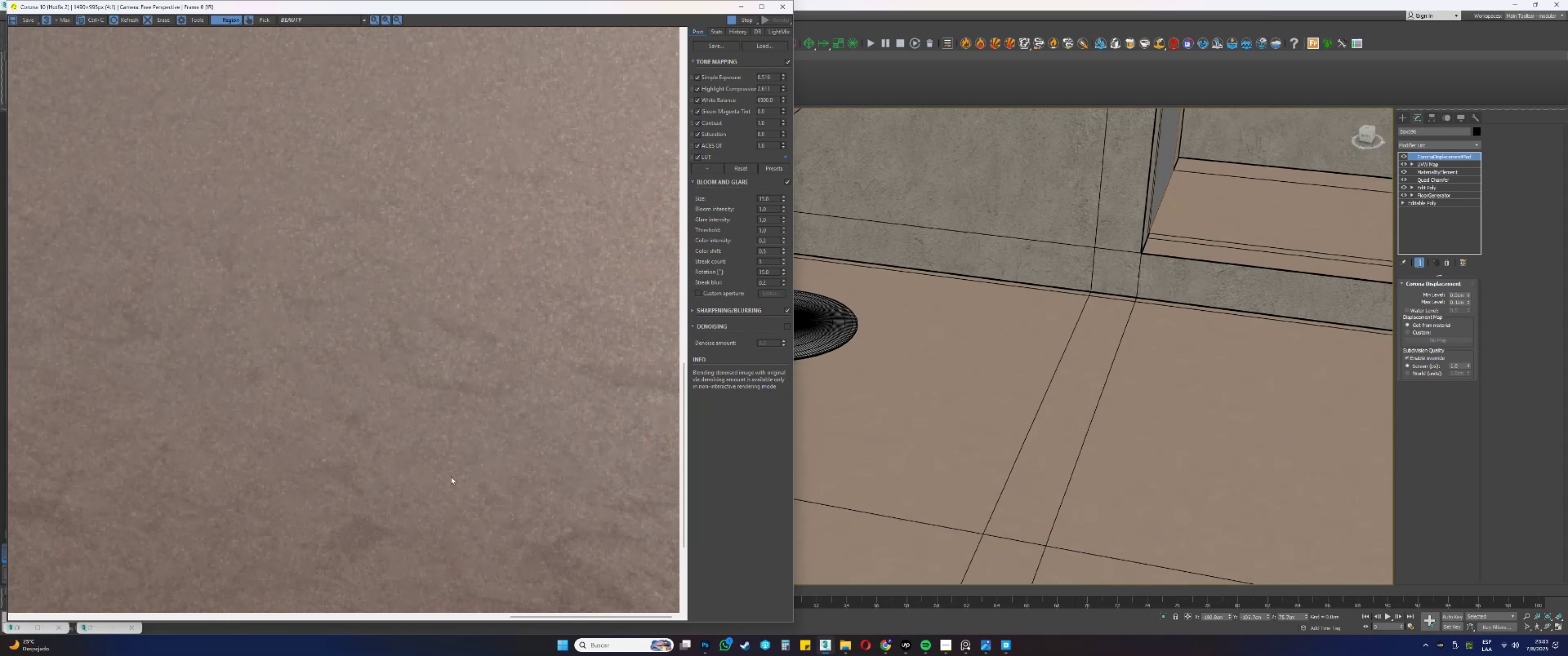 
scroll: coordinate [458, 472], scroll_direction: down, amount: 1.0
 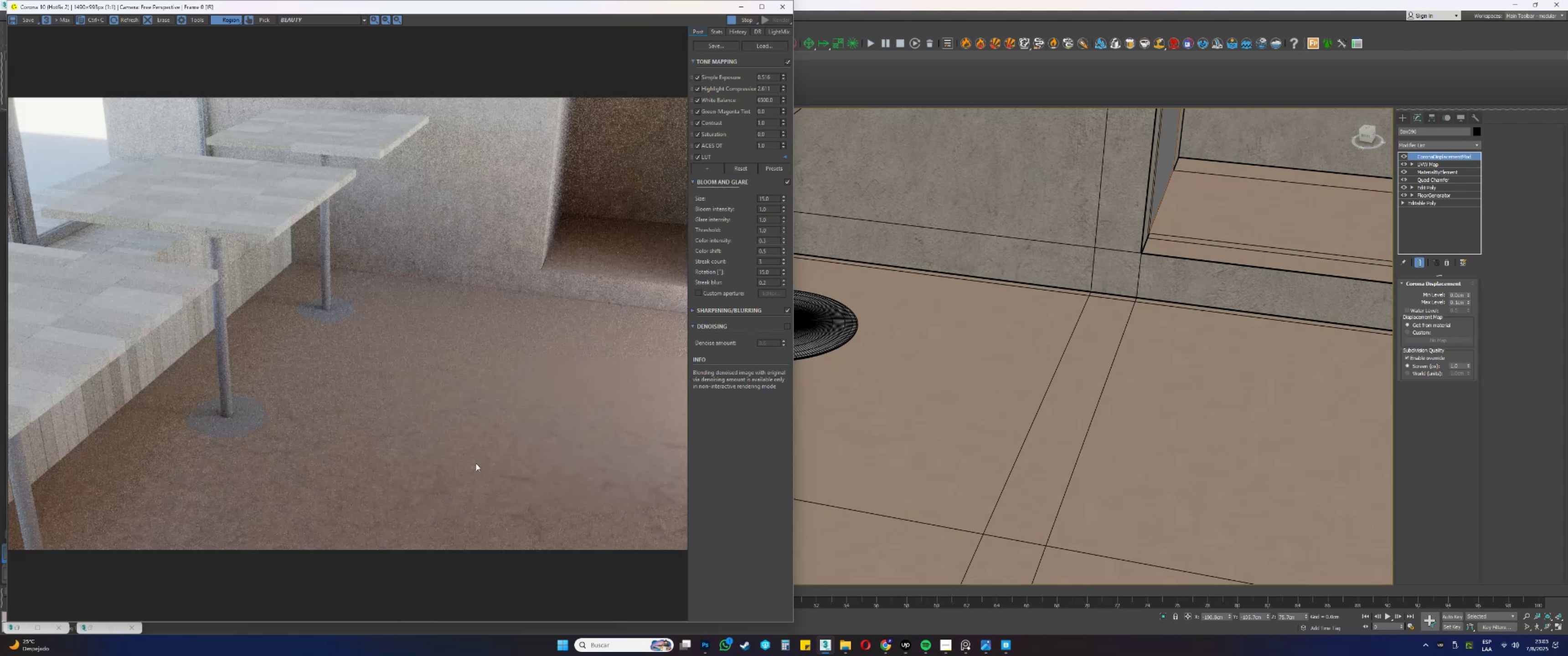 
scroll: coordinate [565, 415], scroll_direction: up, amount: 1.0
 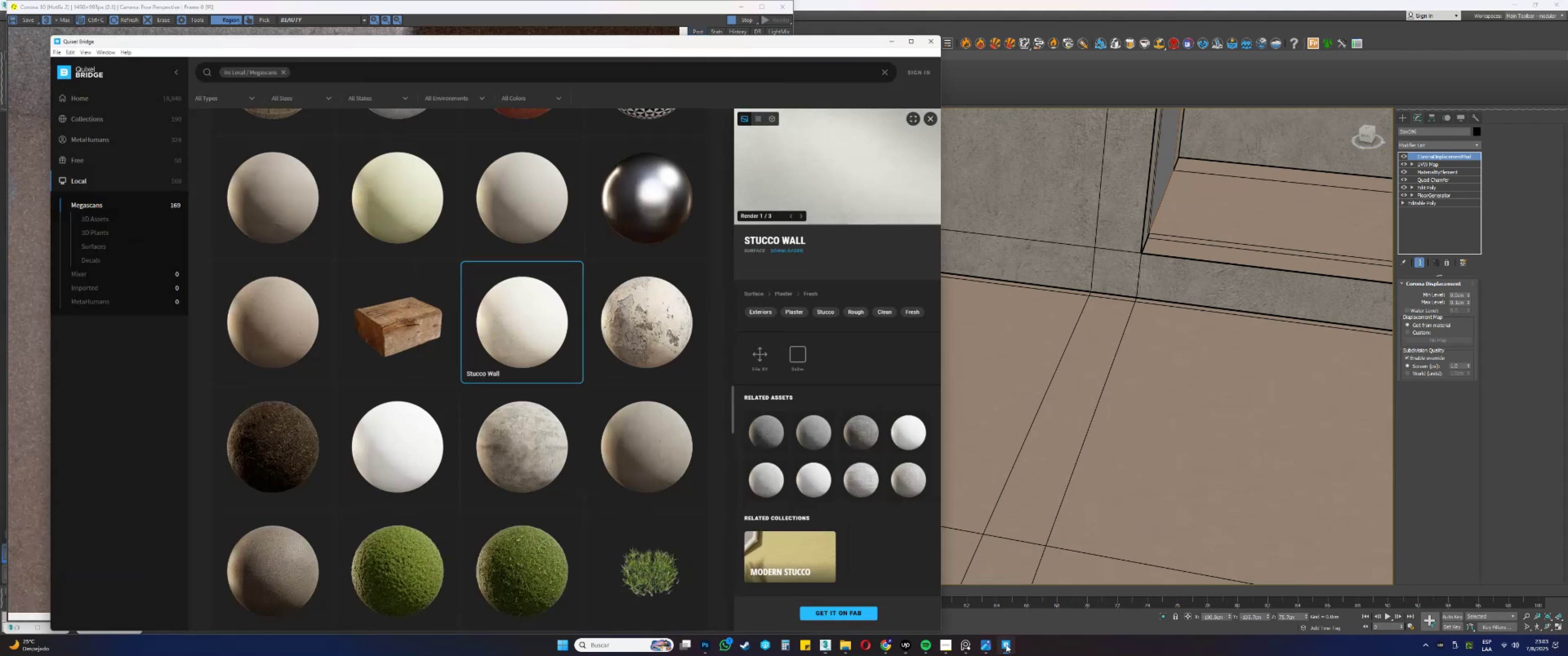 
mouse_move([619, 412])
 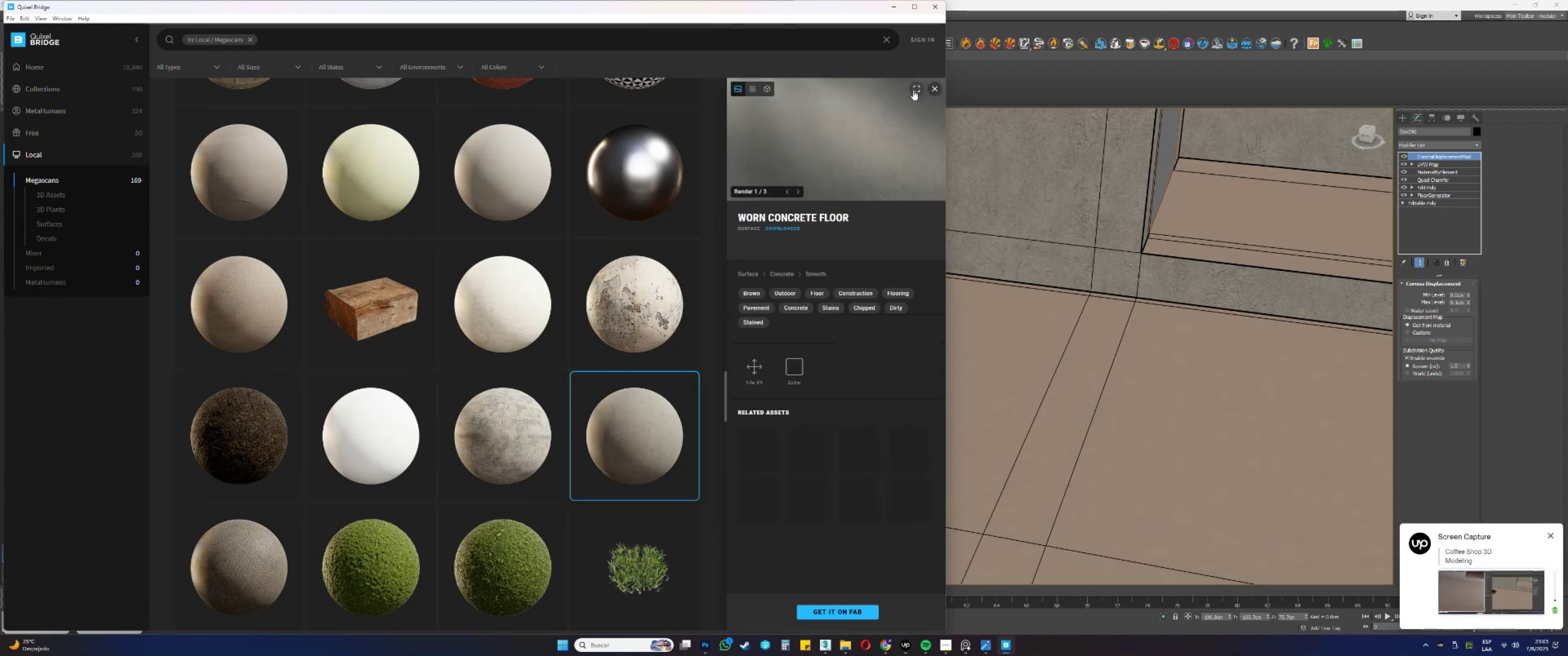 
left_click([913, 90])
 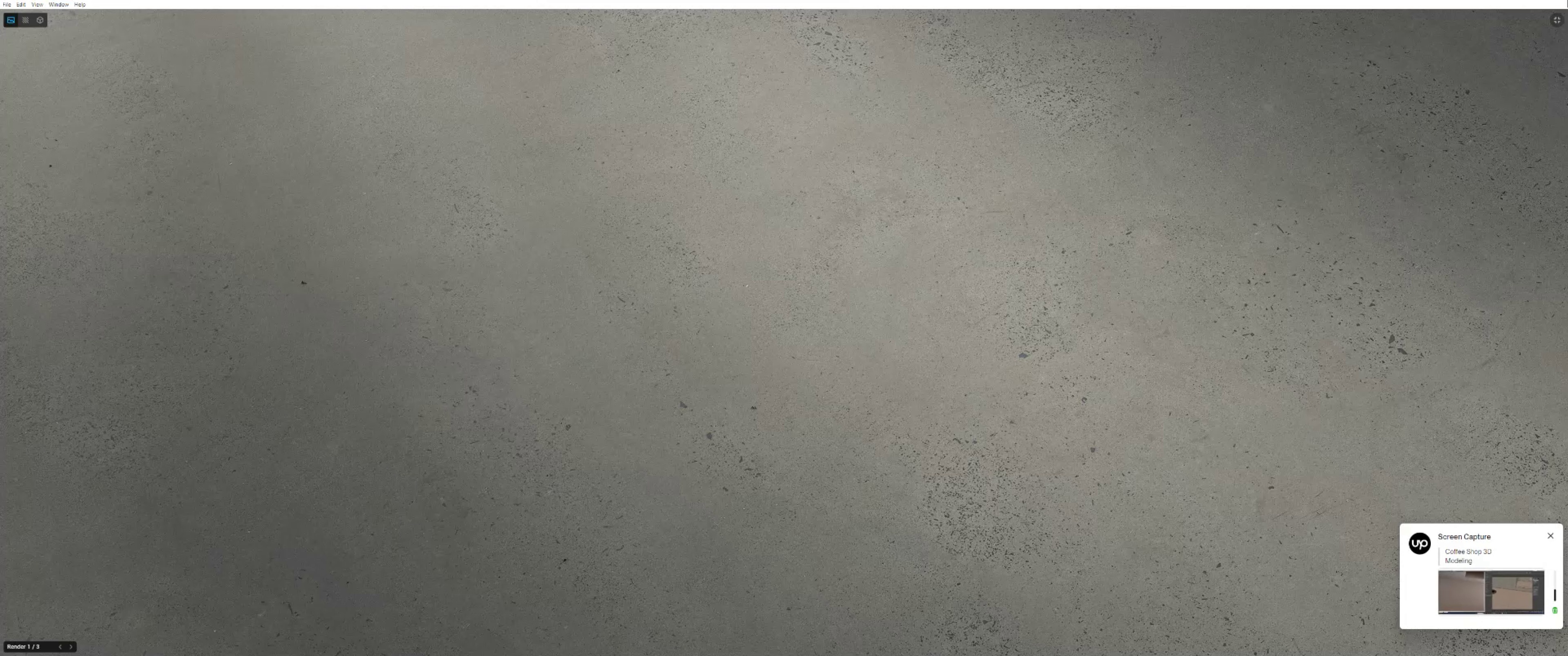 
left_click([1560, 20])
 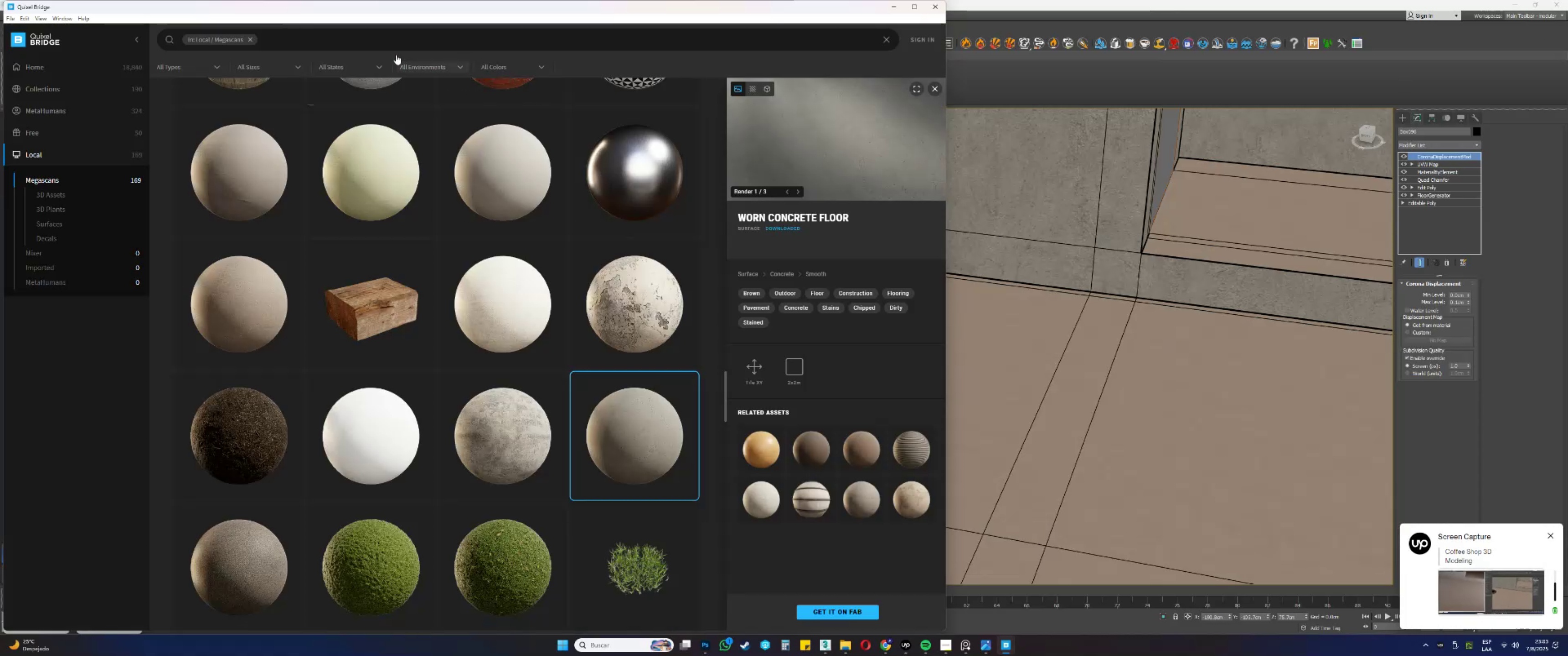 
left_click([376, 45])
 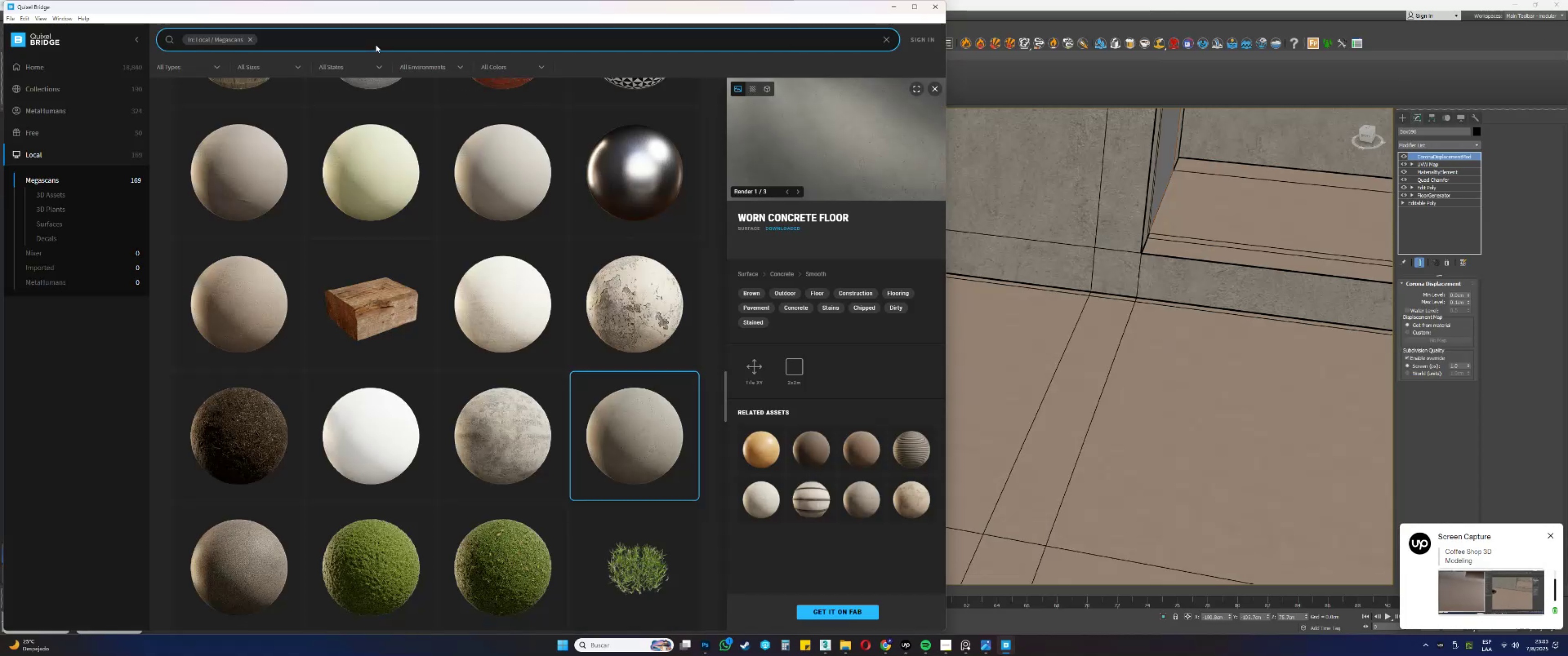 
type(concr]])
key(Backspace)
key(Backspace)
key(Backspace)
key(Backspace)
key(Backspace)
key(Backspace)
key(Backspace)
type(cement)
 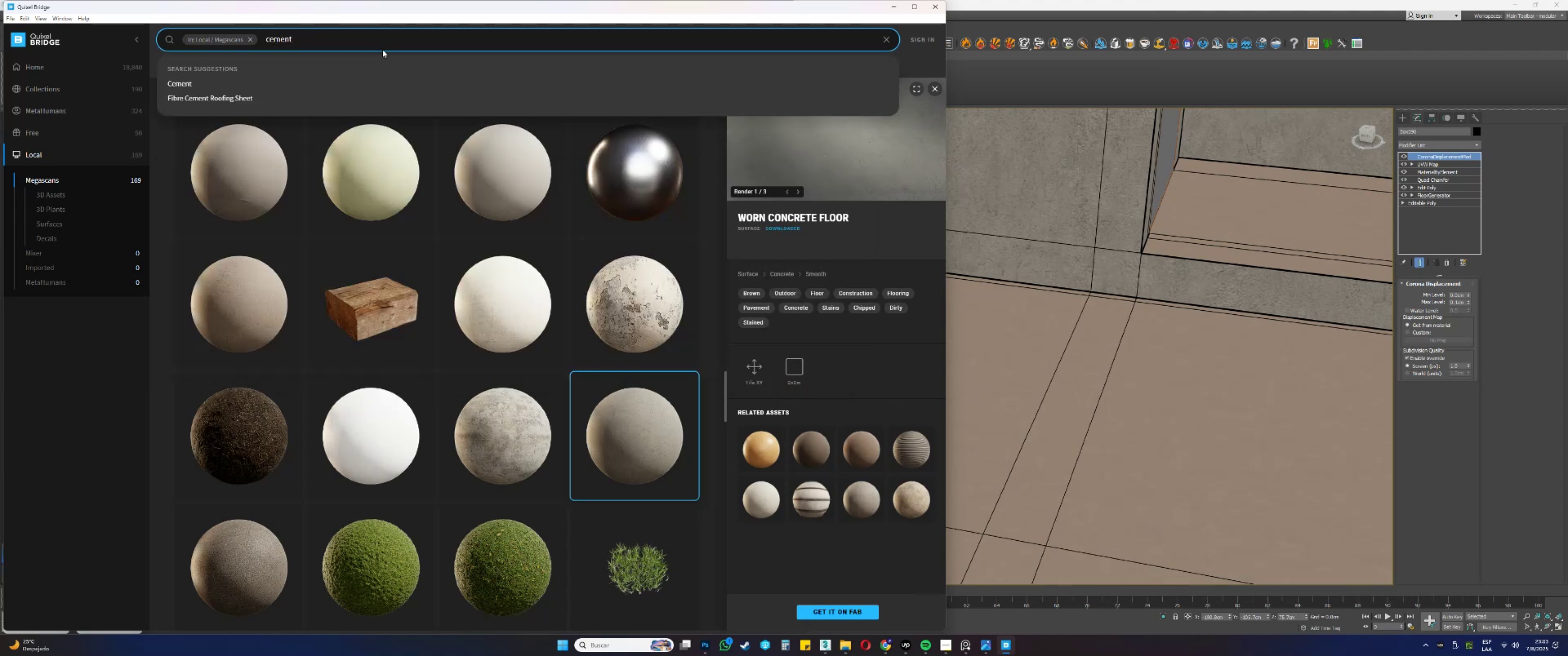 
key(Enter)
 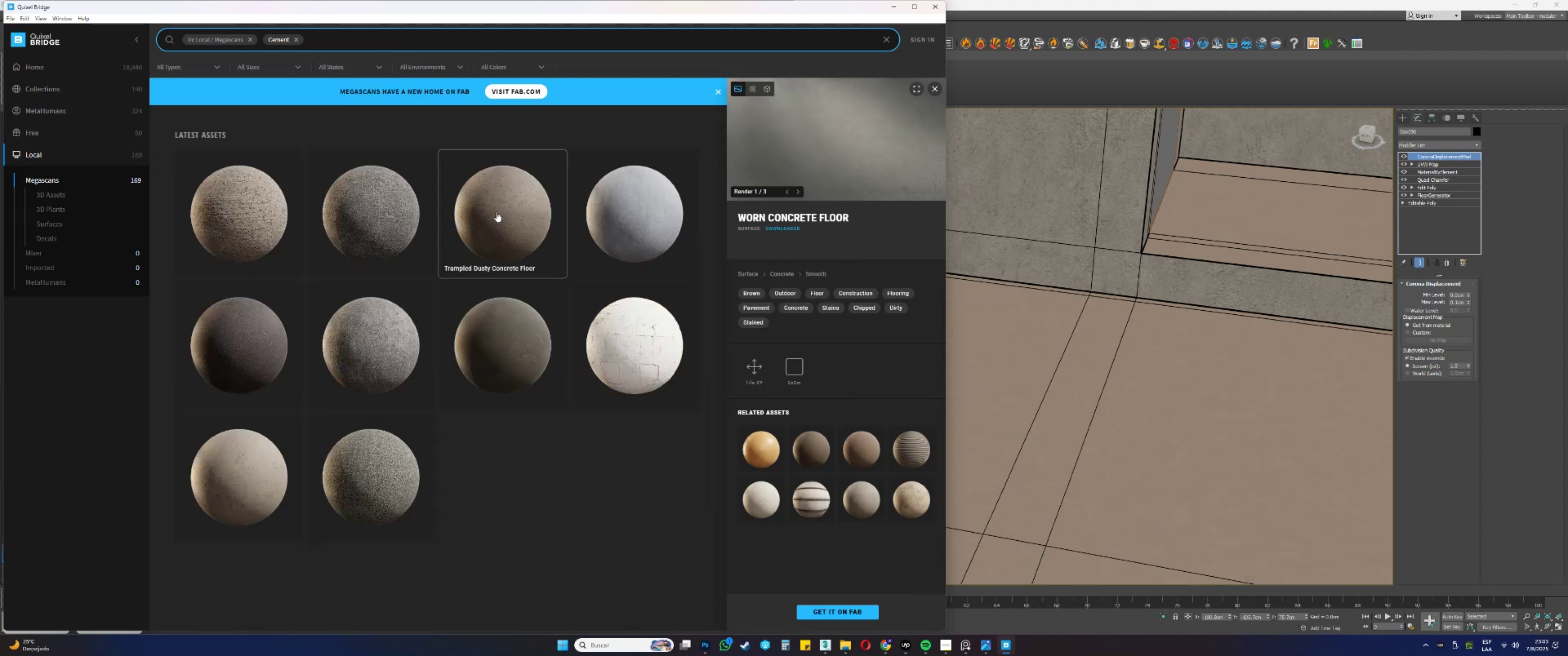 
left_click([496, 212])
 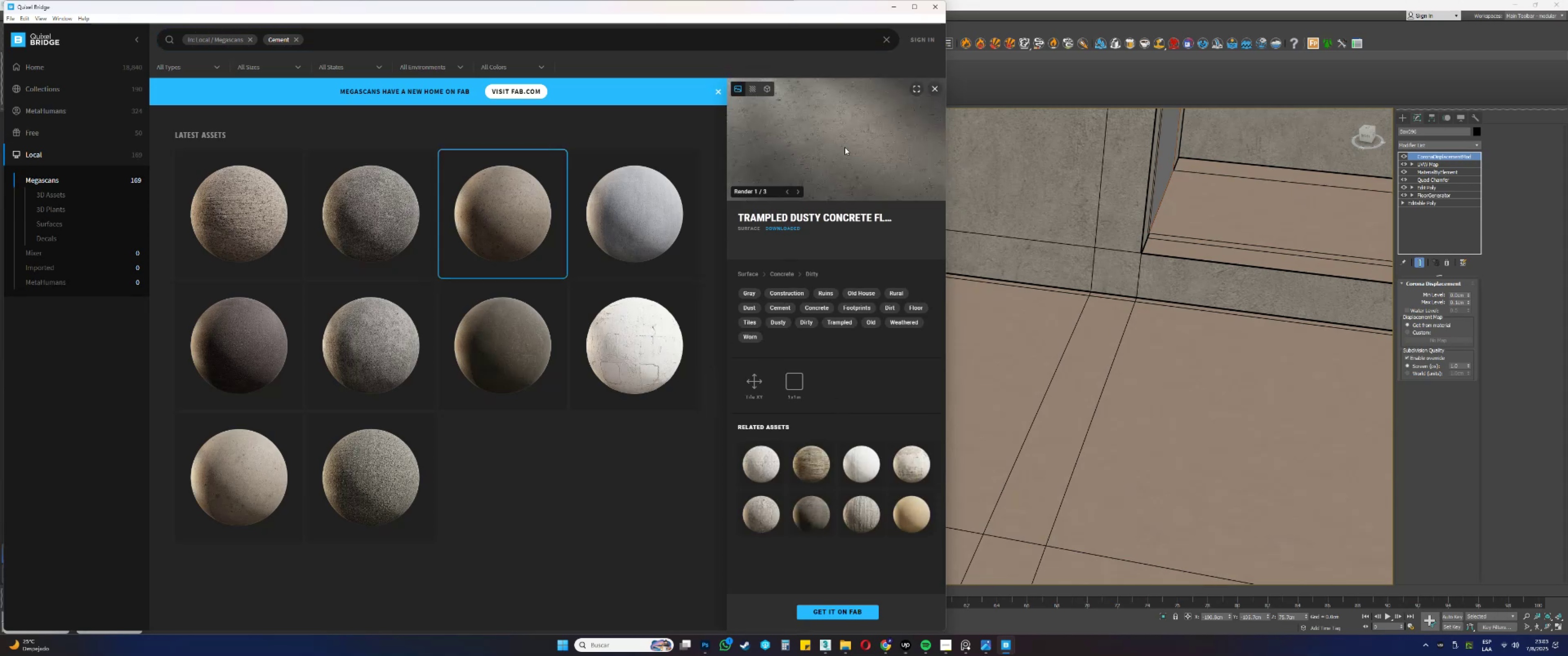 
left_click([917, 86])
 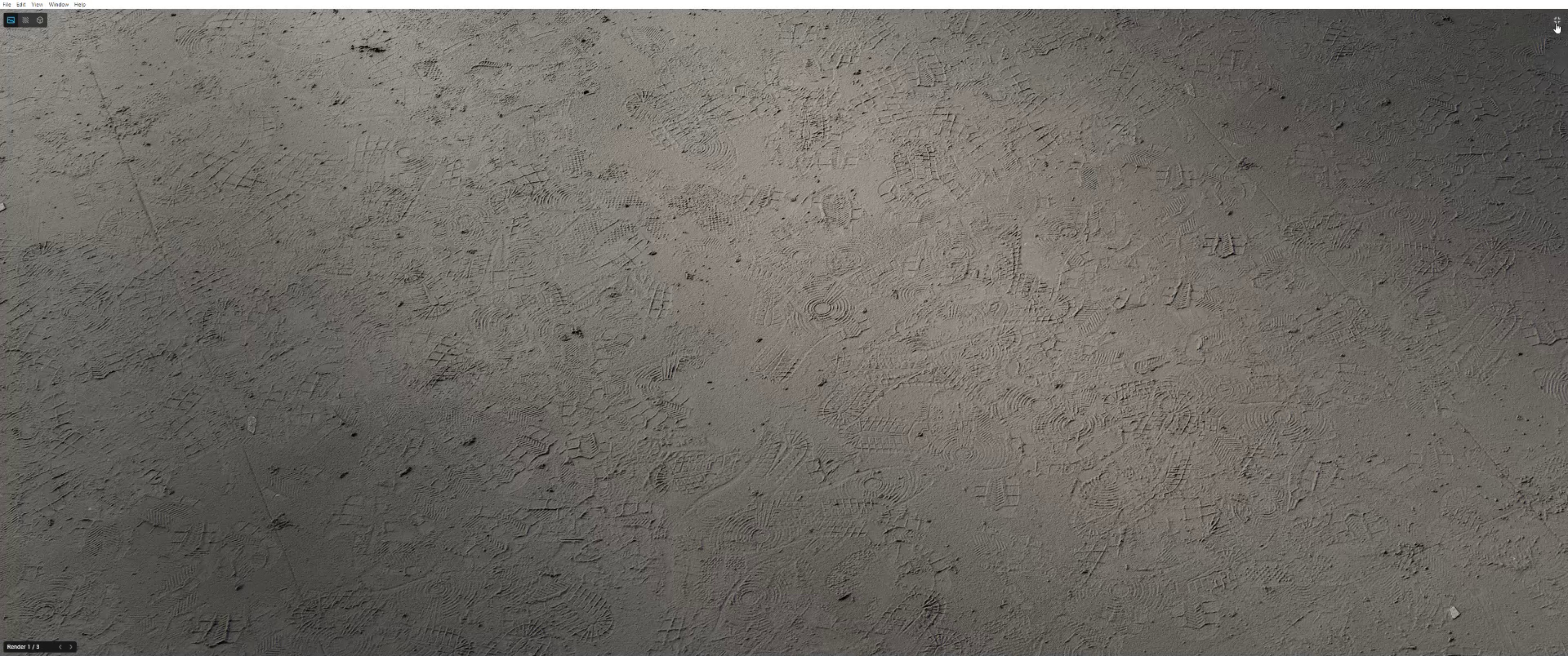 
left_click([1551, 25])
 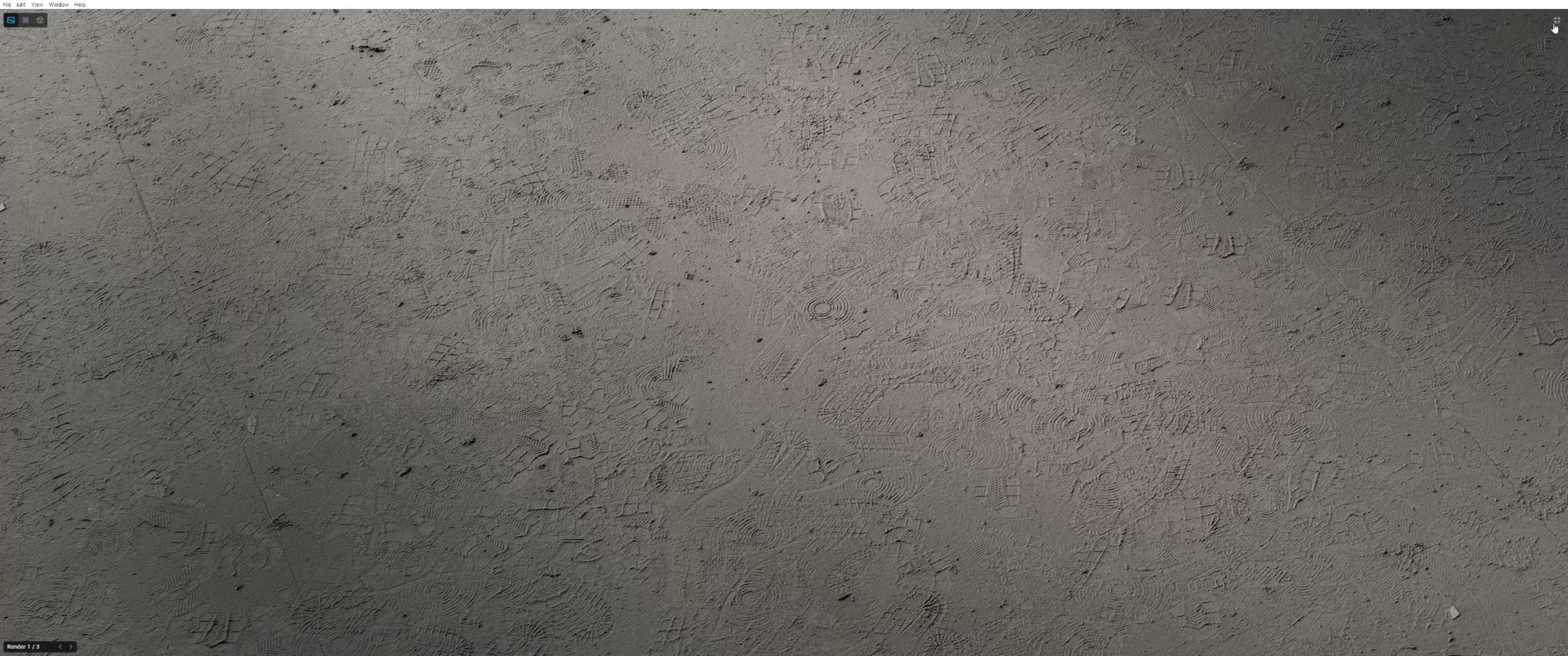 
left_click([1556, 20])
 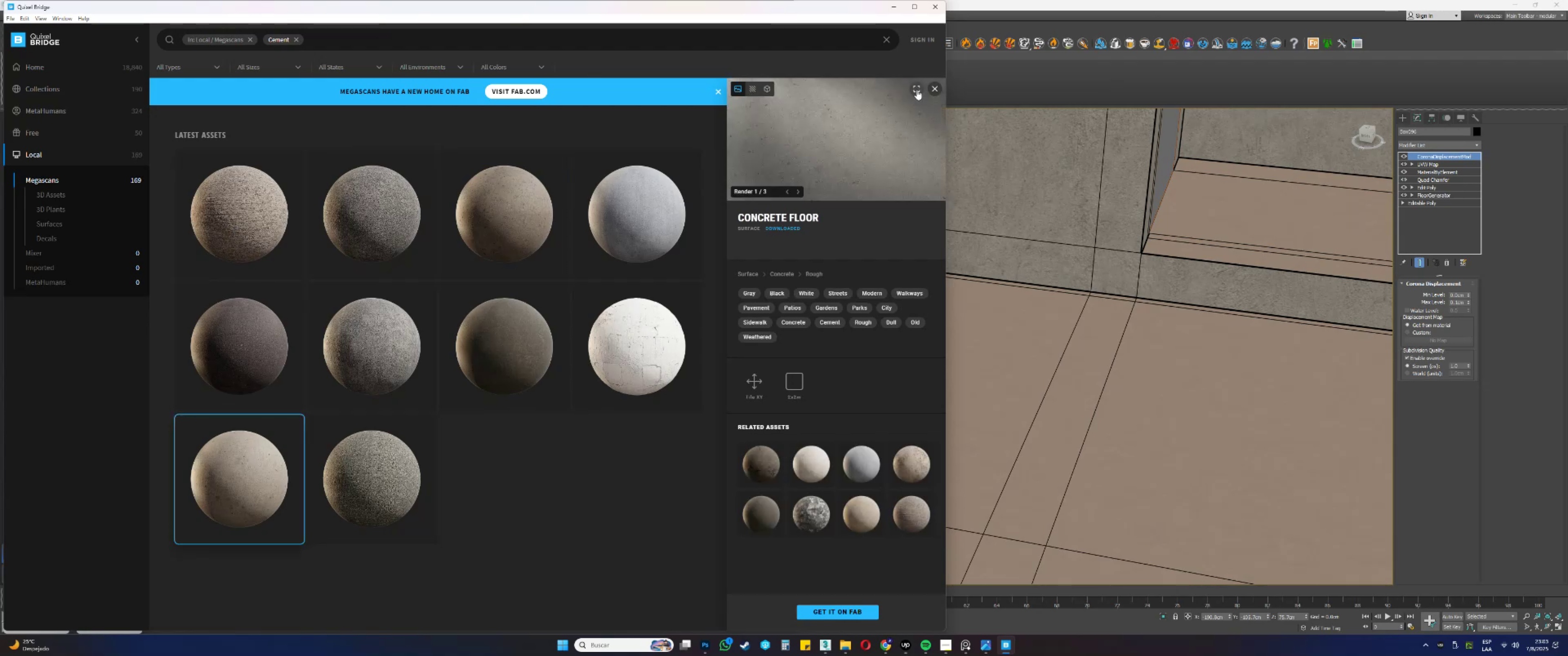 
wait(7.87)
 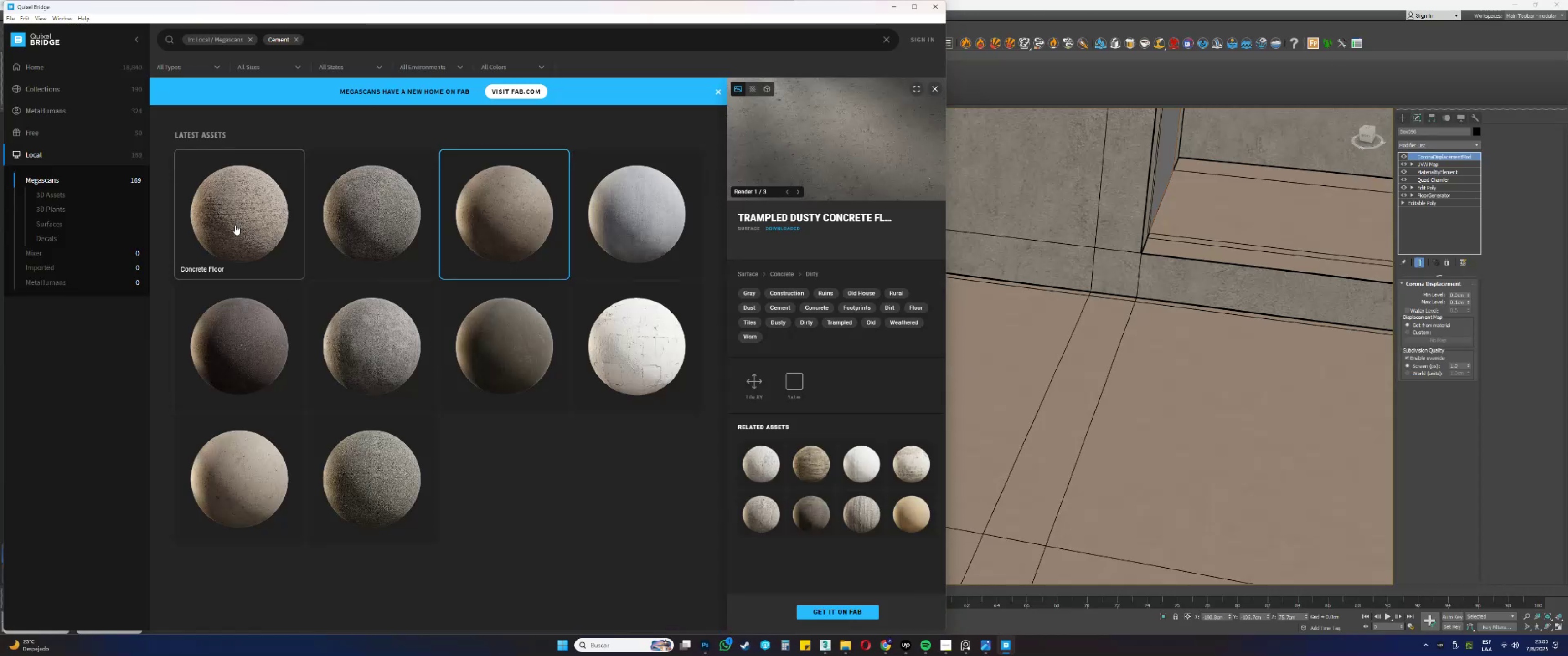 
left_click([1558, 18])
 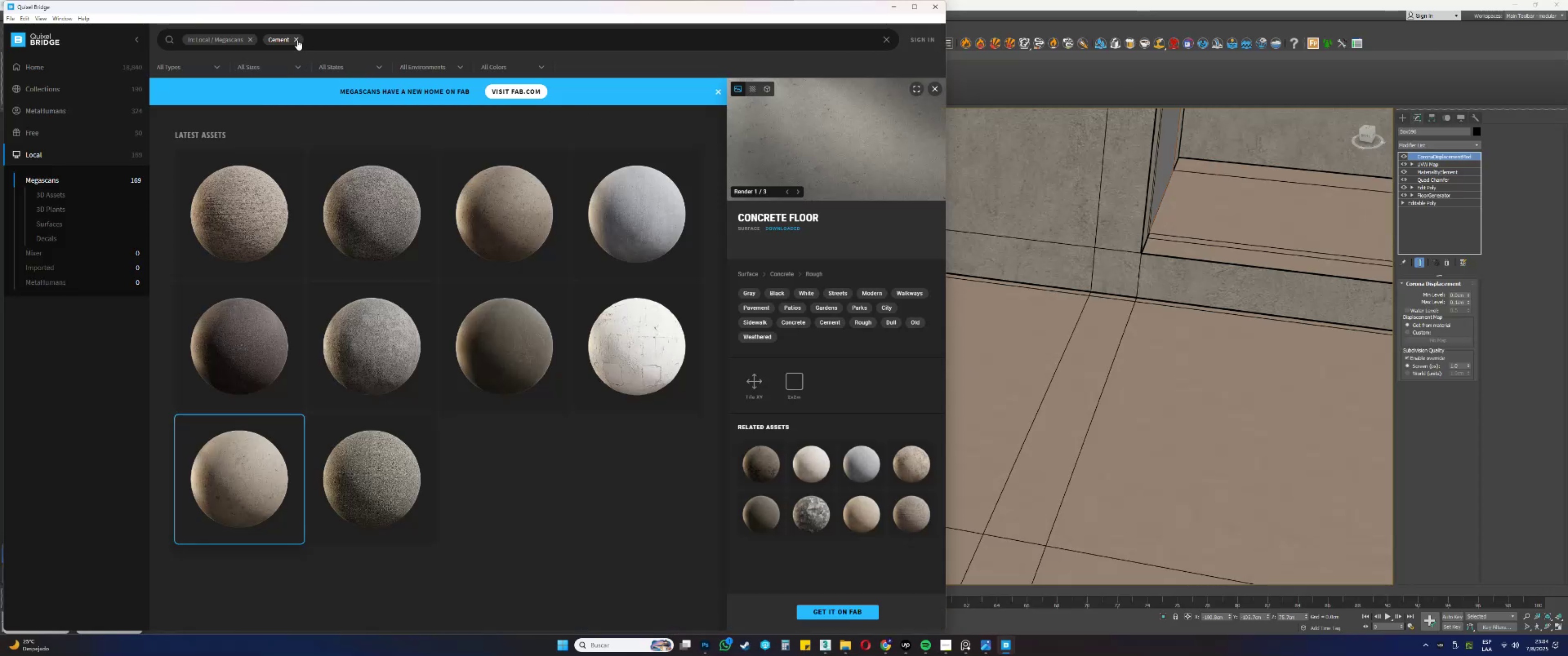 
double_click([305, 40])
 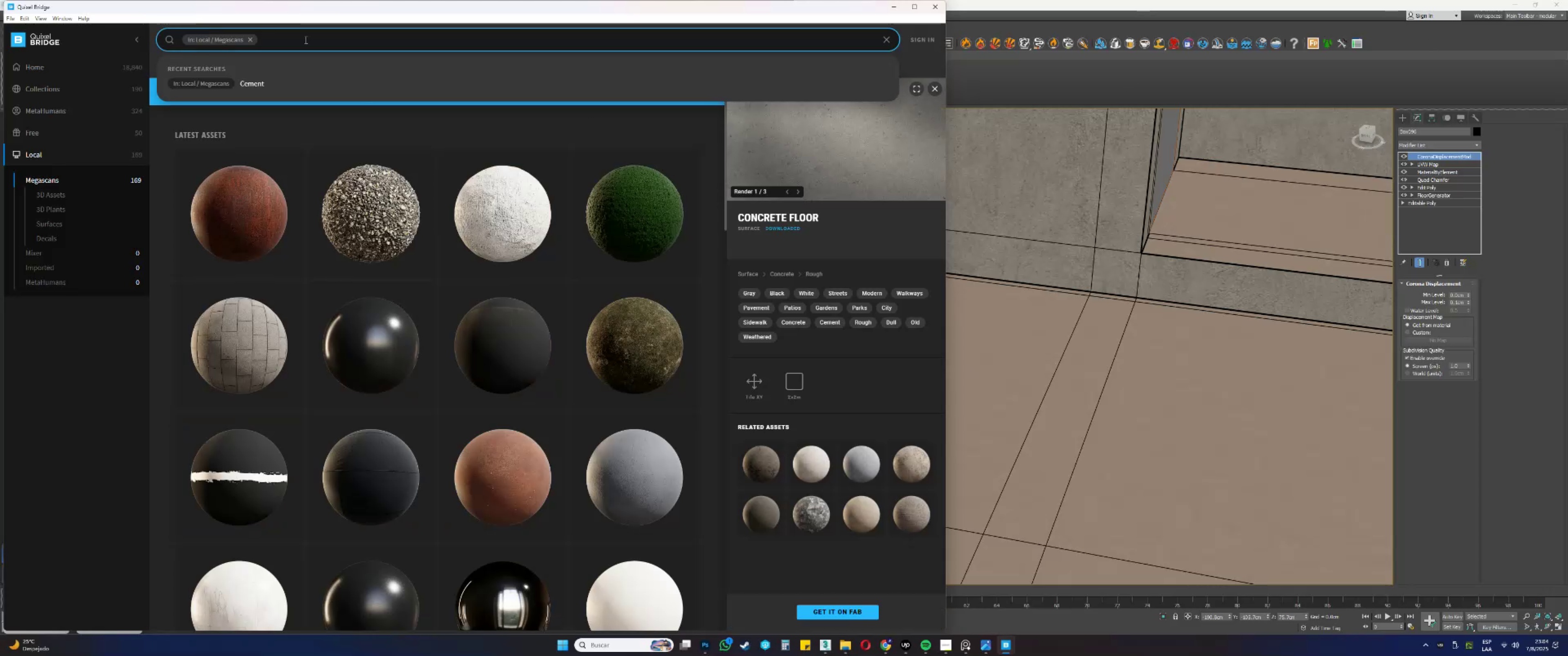 
type(concrete)
key(NumpadEnter)
 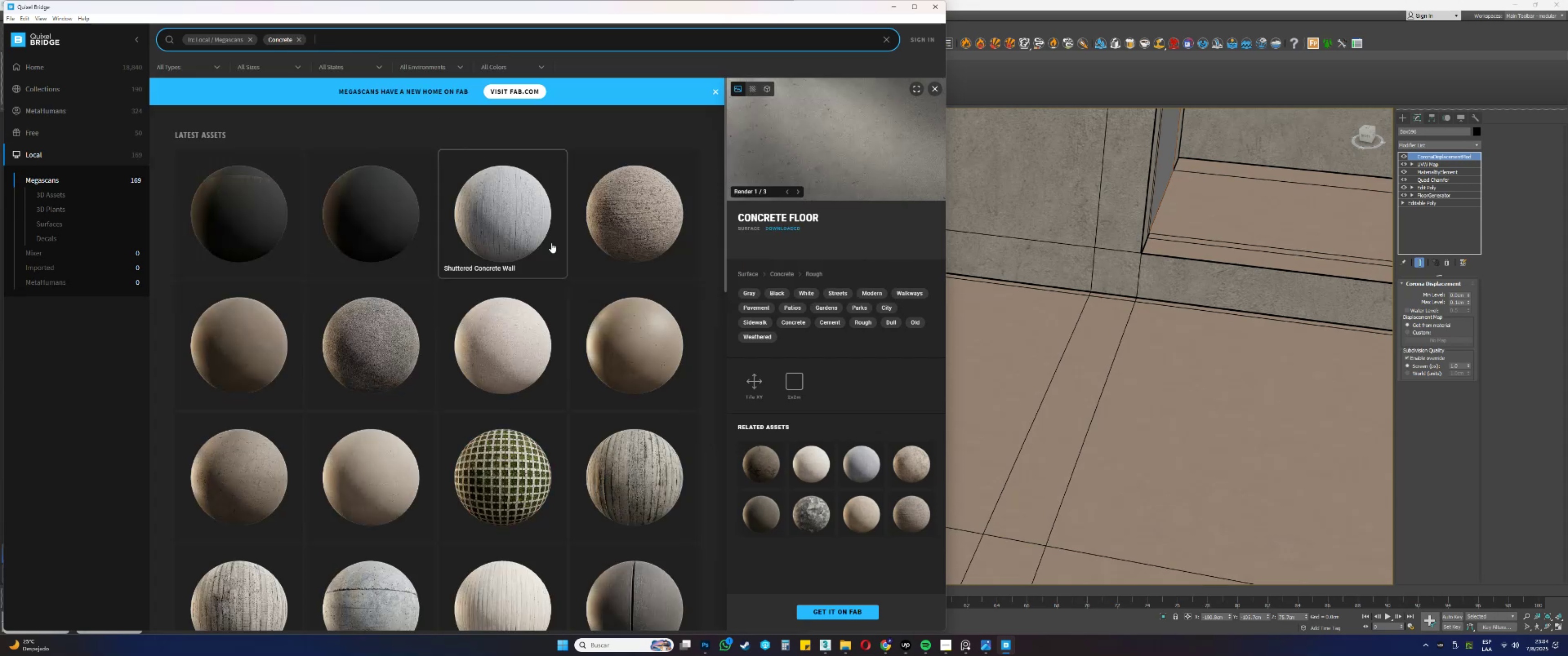 
left_click([638, 354])
 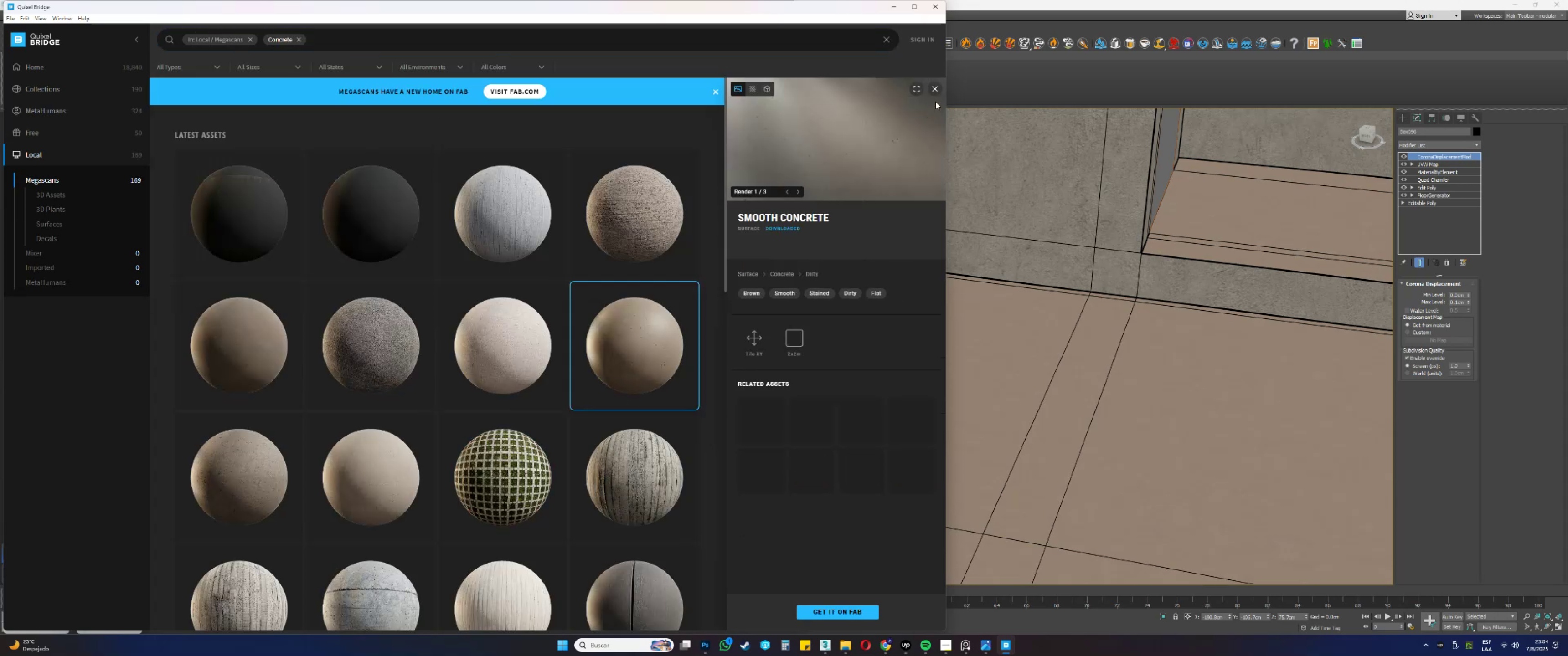 
left_click([915, 90])
 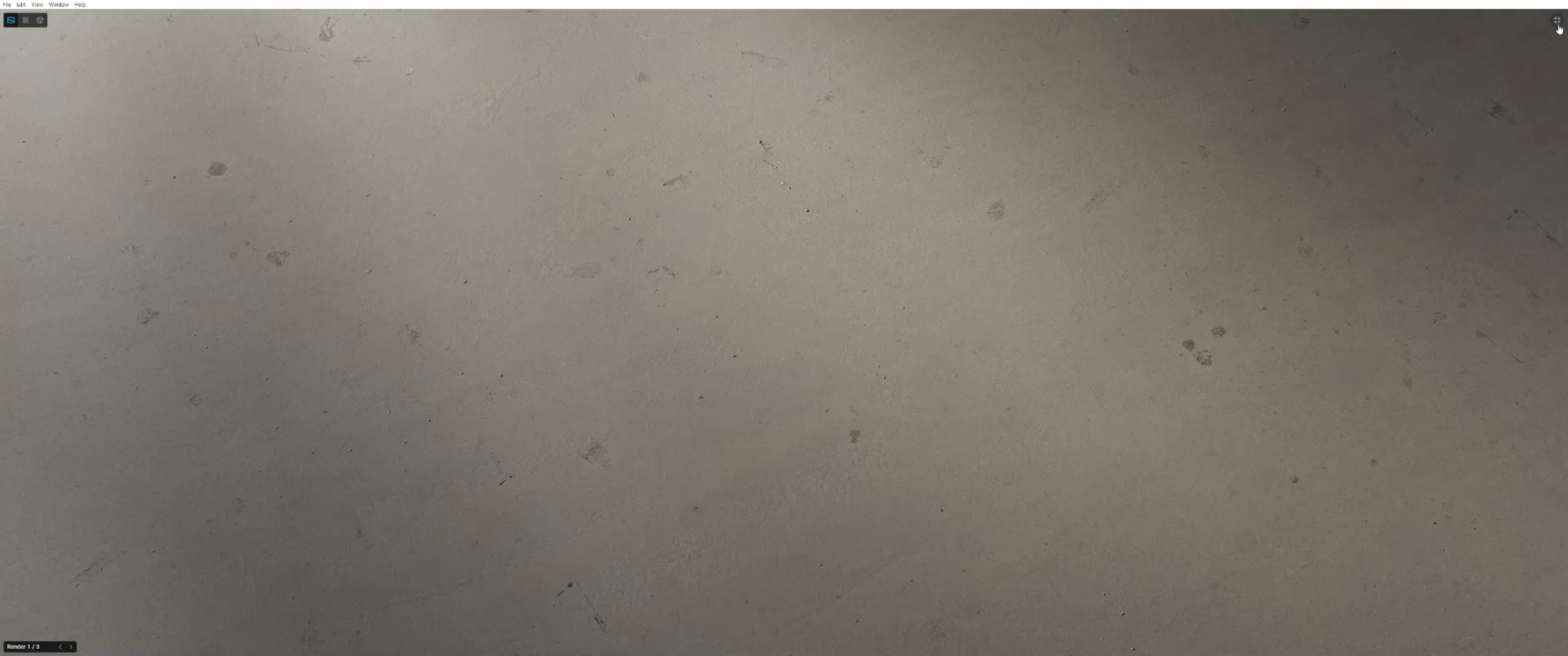 
left_click([1558, 21])
 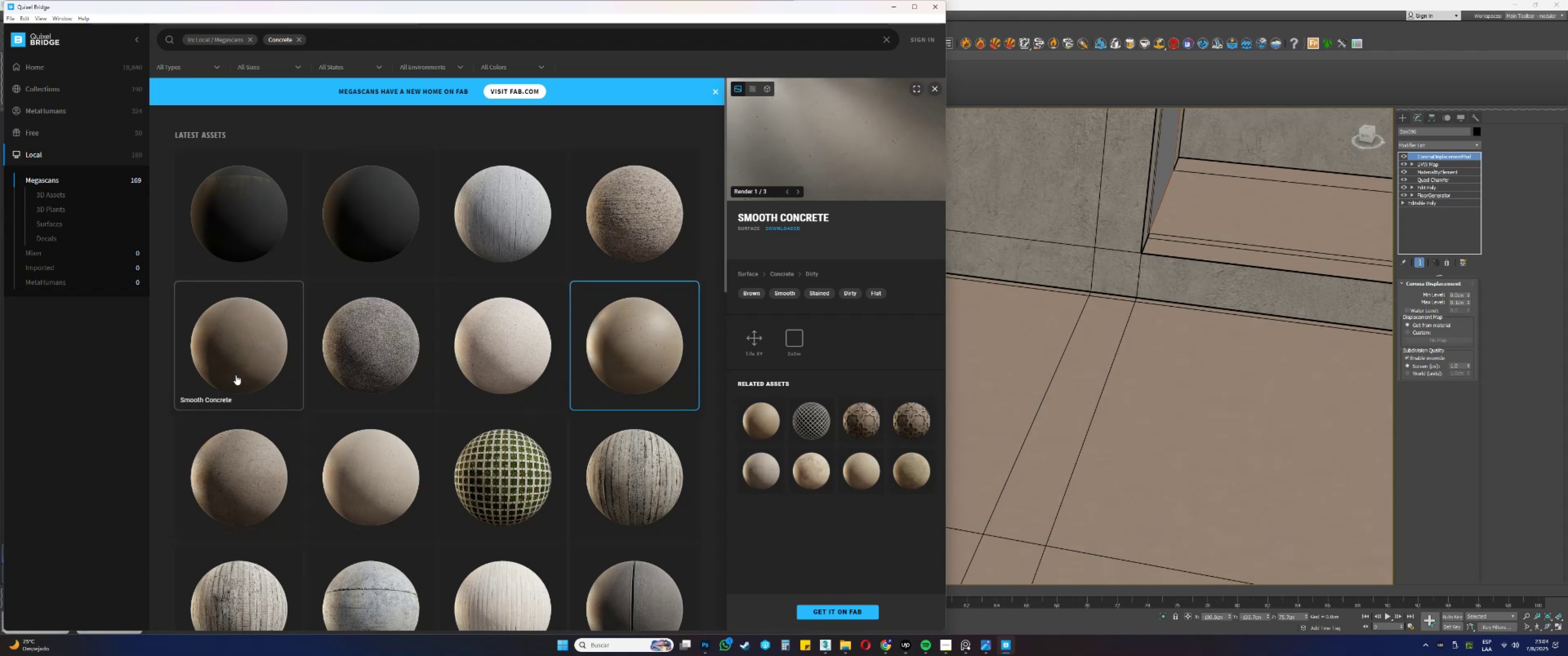 
left_click([250, 359])
 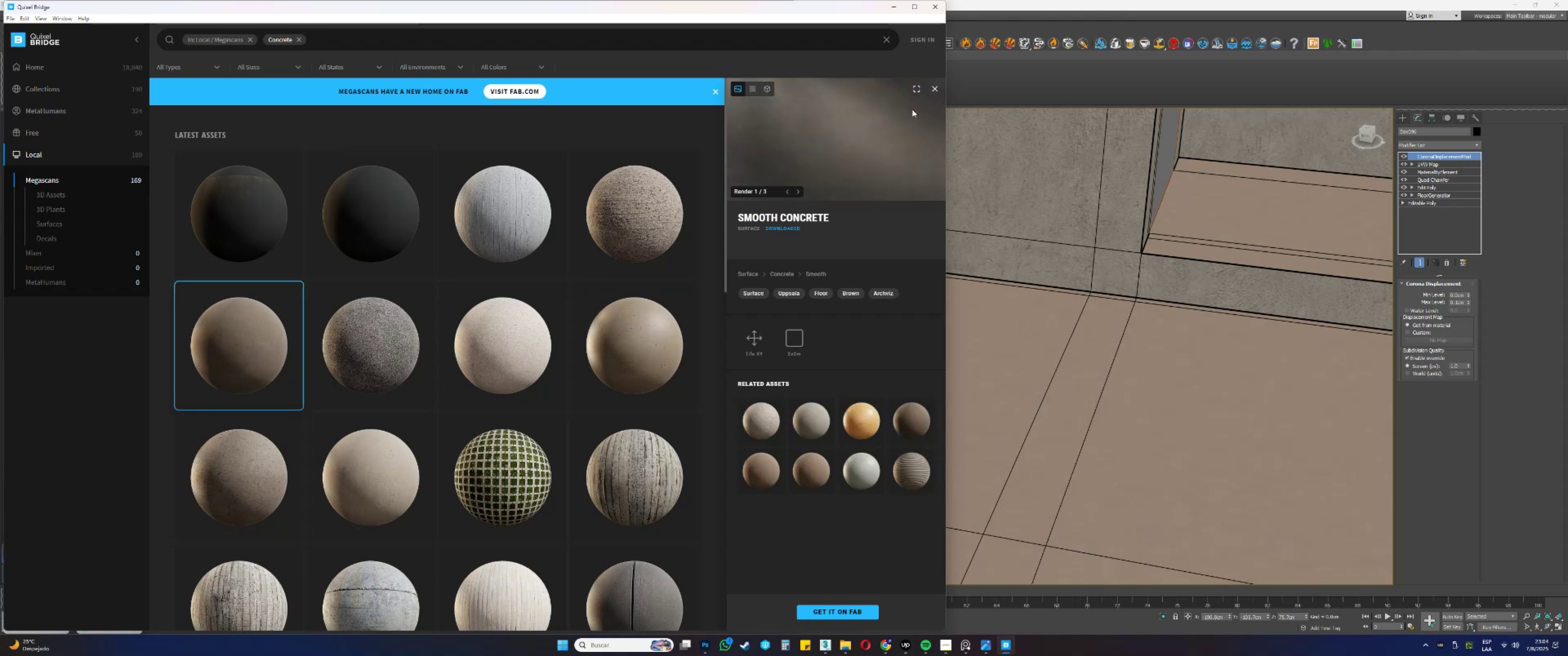 
left_click([913, 89])
 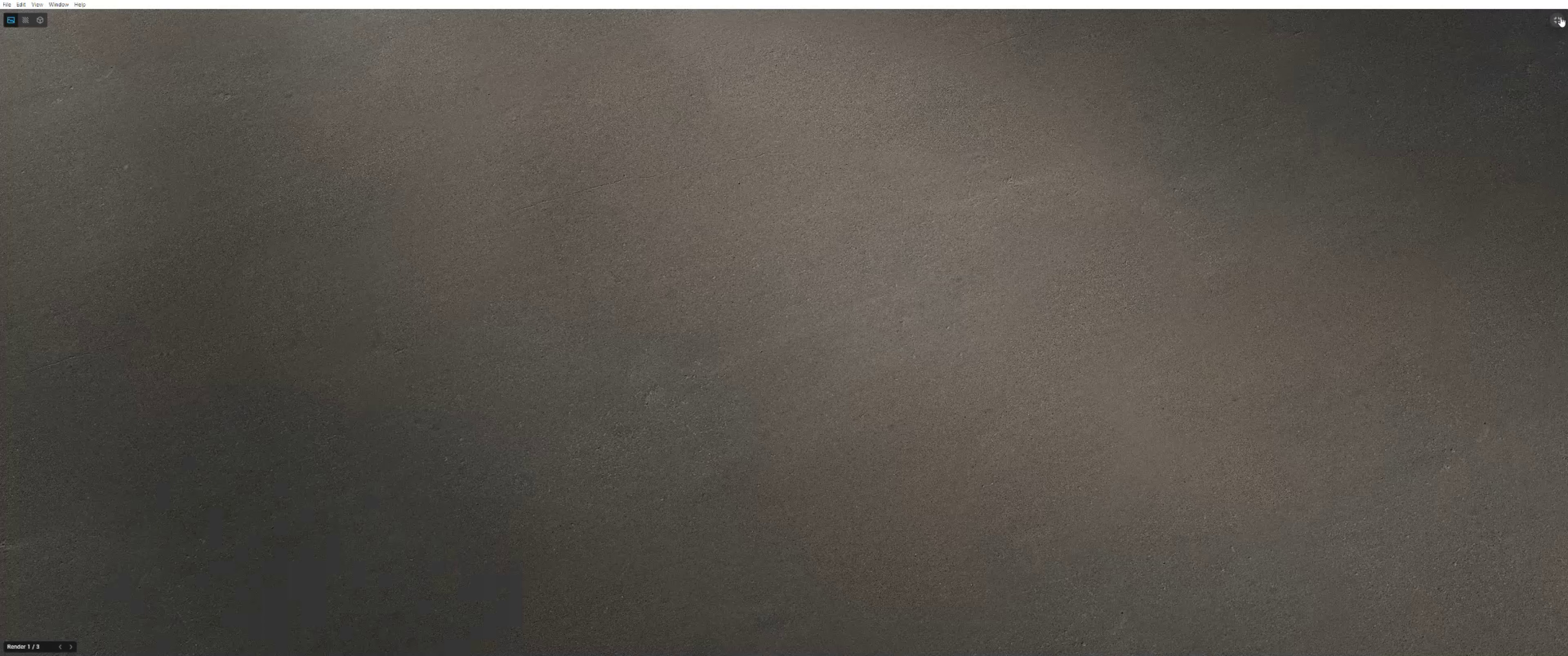 
left_click([1560, 17])
 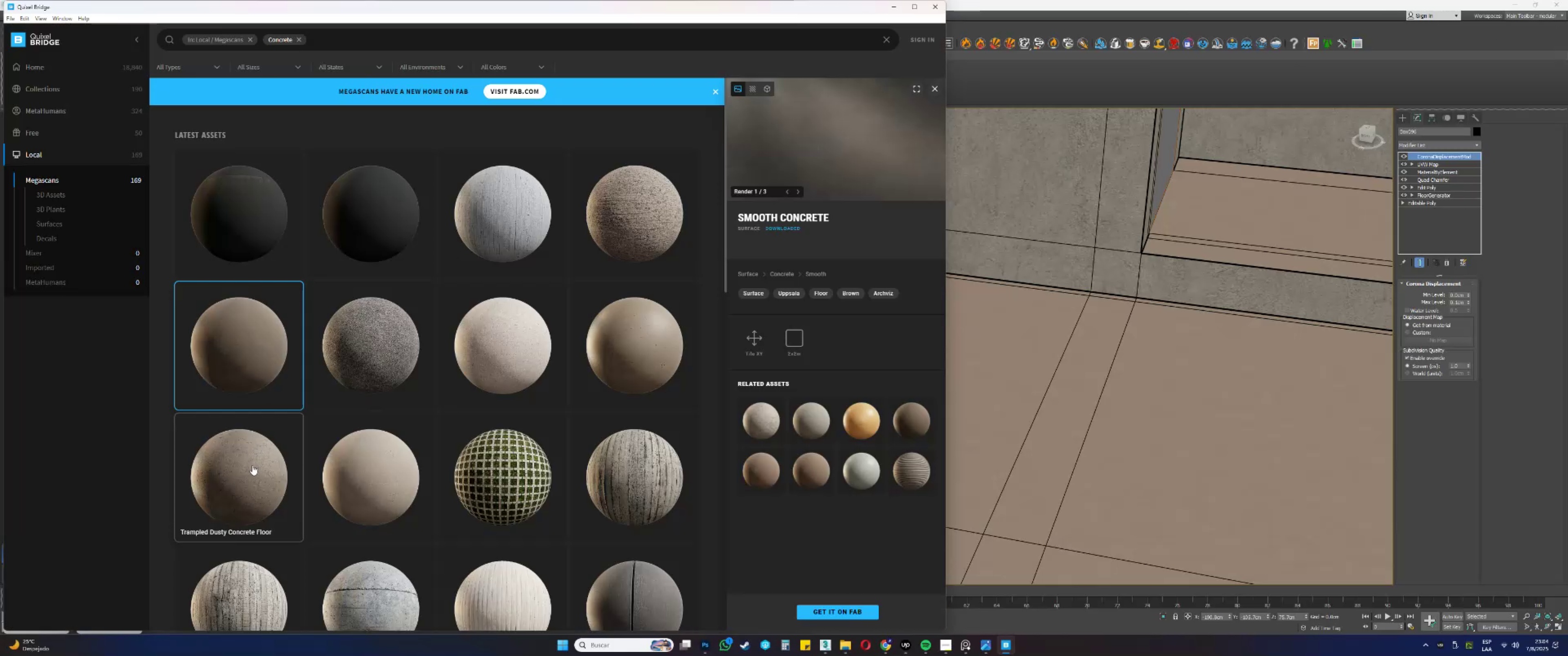 
scroll: coordinate [398, 328], scroll_direction: down, amount: 8.0
 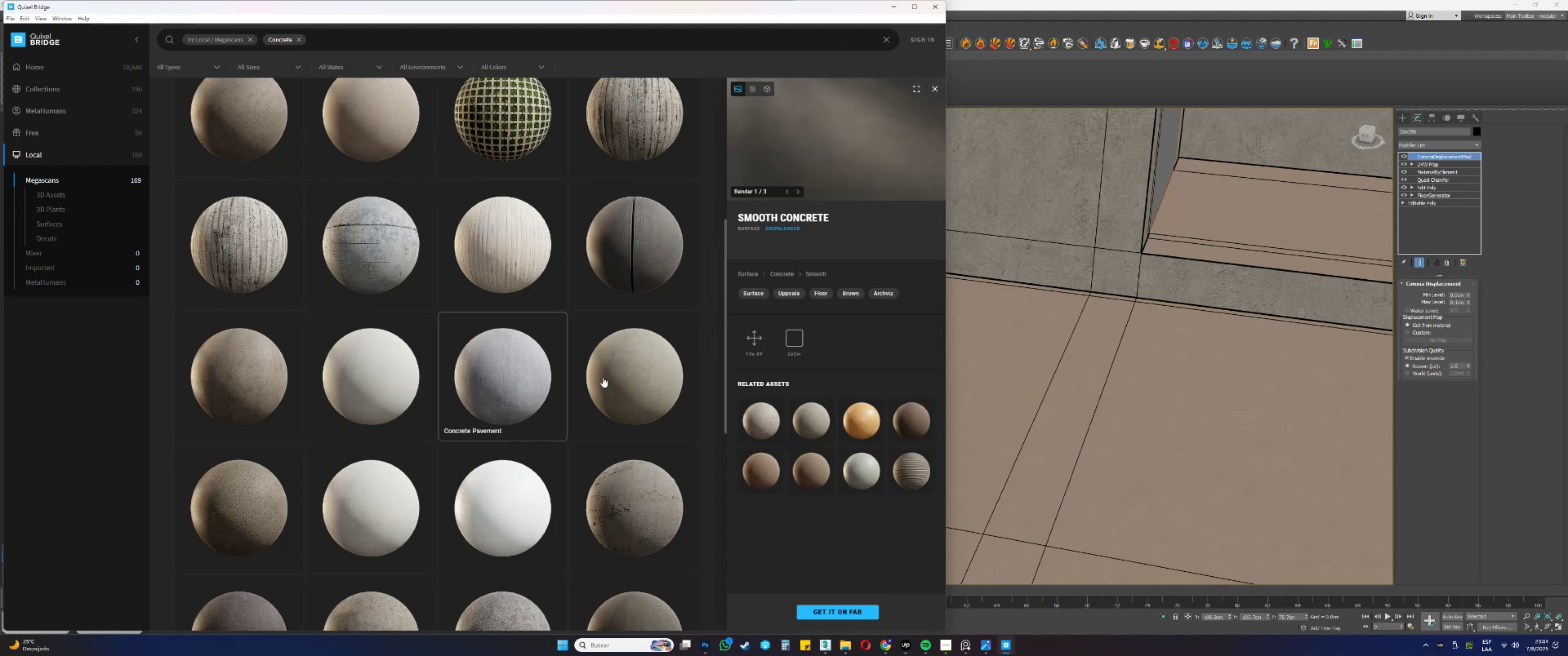 
left_click([631, 363])
 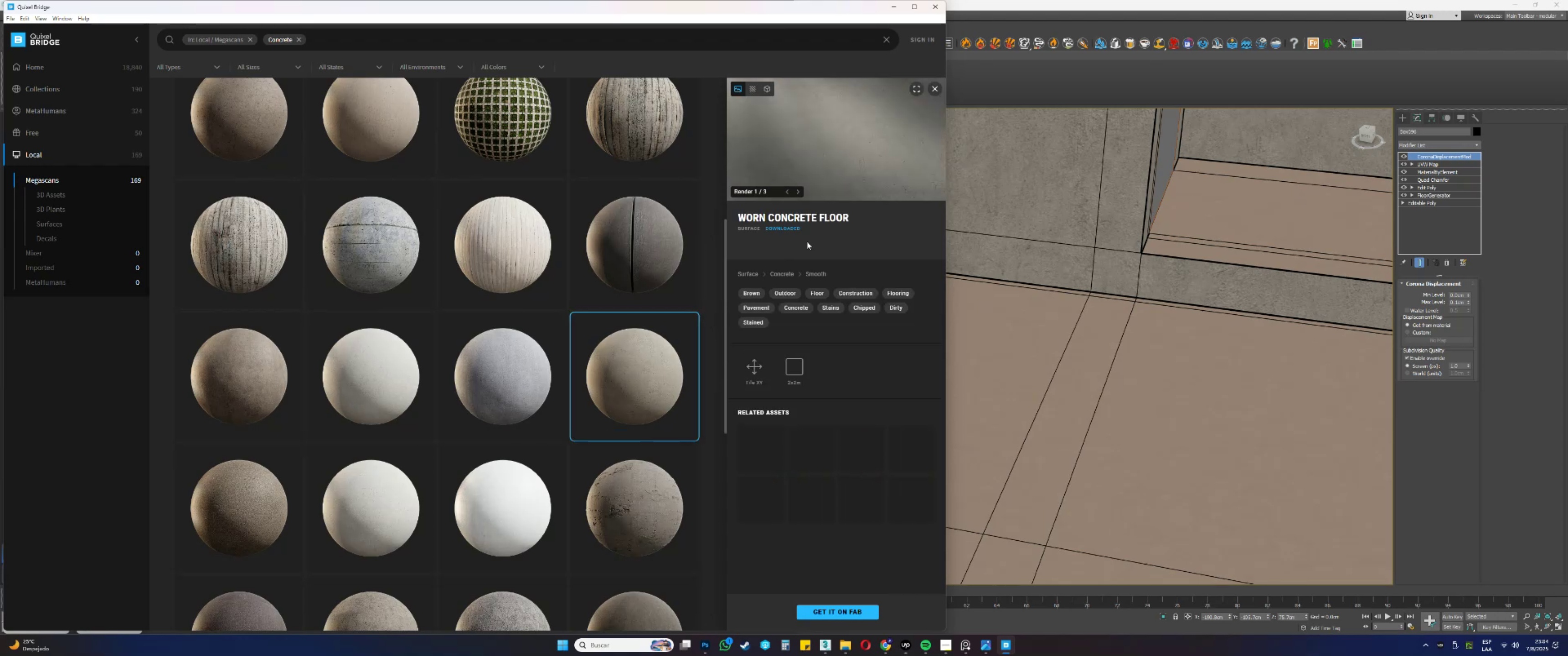 
scroll: coordinate [611, 362], scroll_direction: down, amount: 4.0
 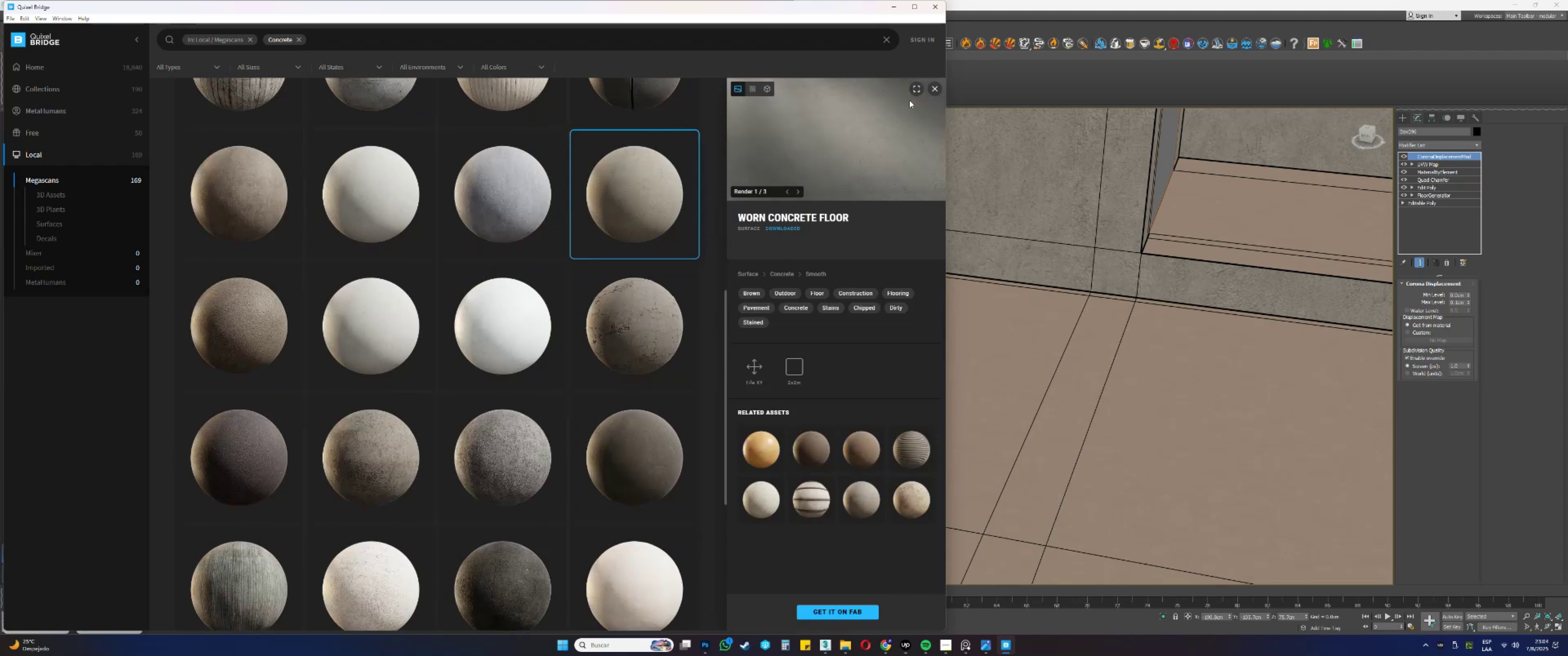 
left_click([916, 91])
 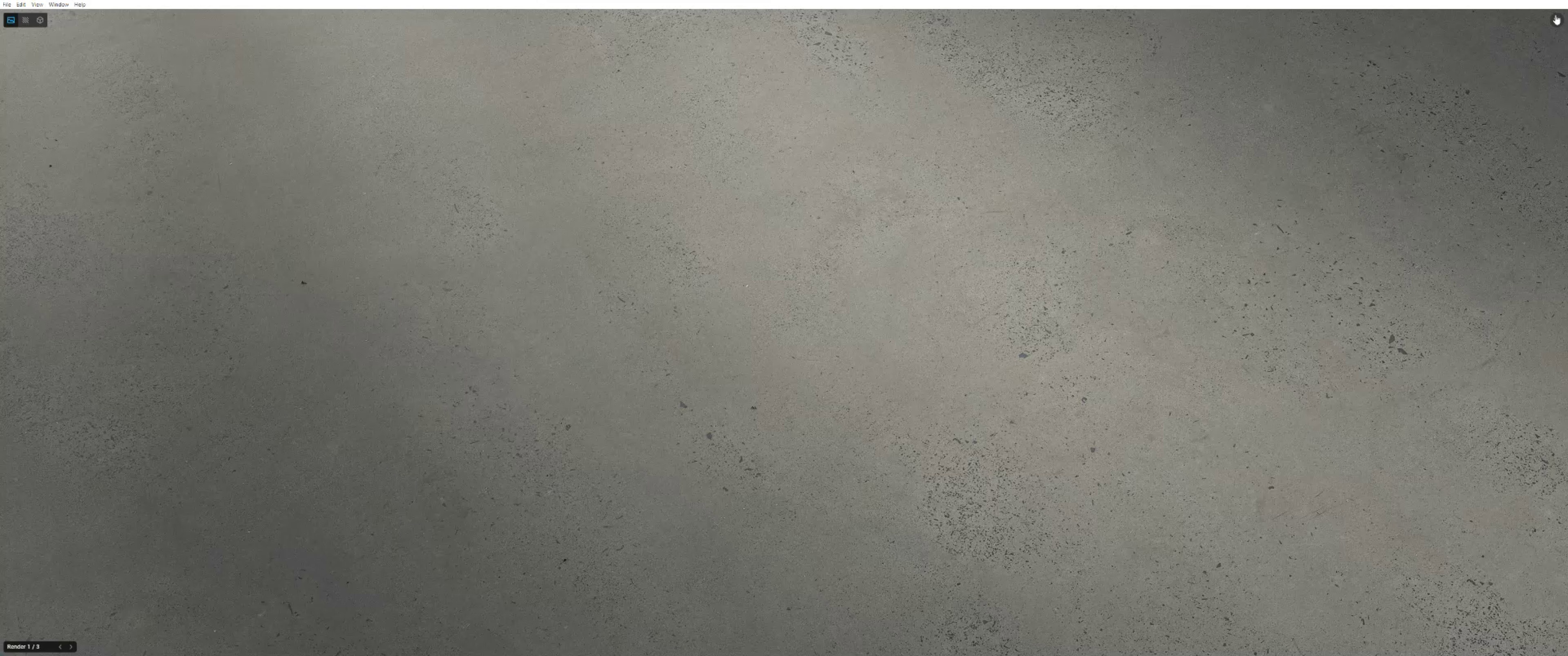 
left_click([1557, 16])
 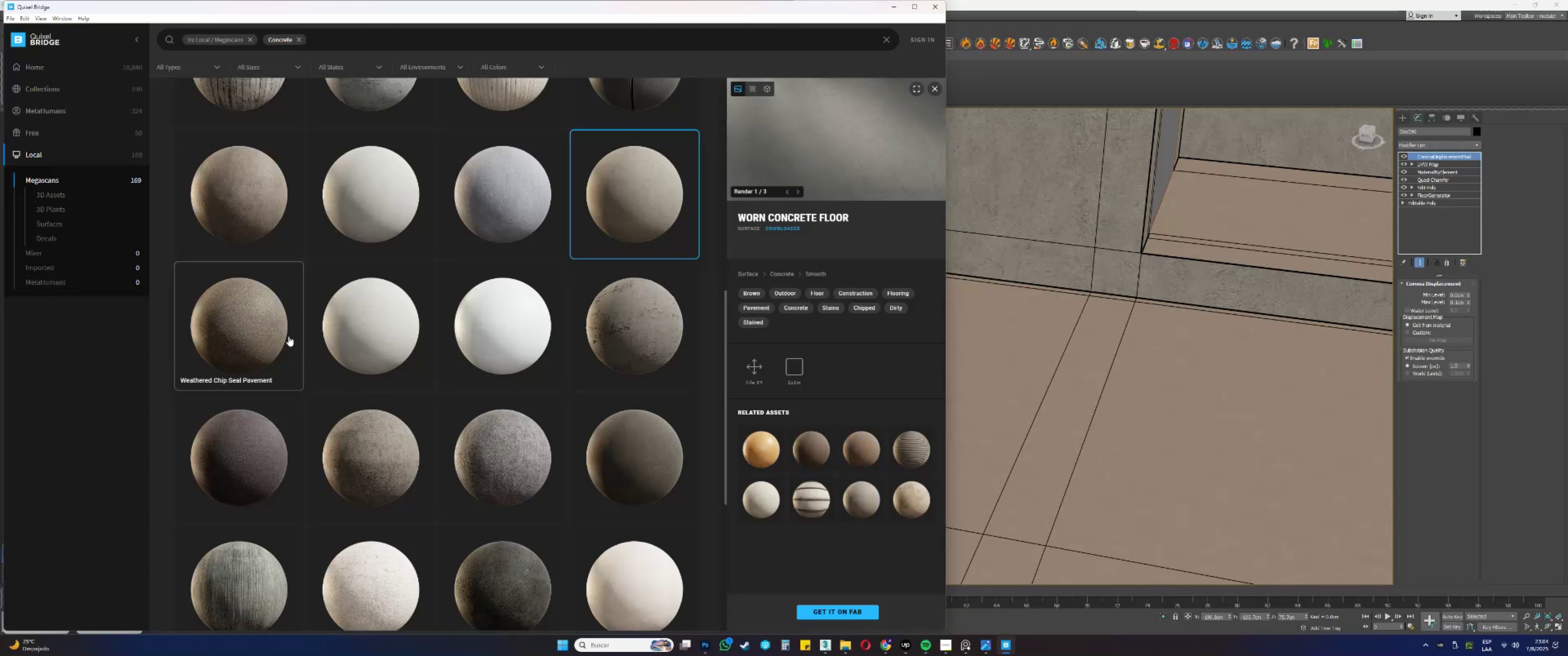 
left_click([285, 216])
 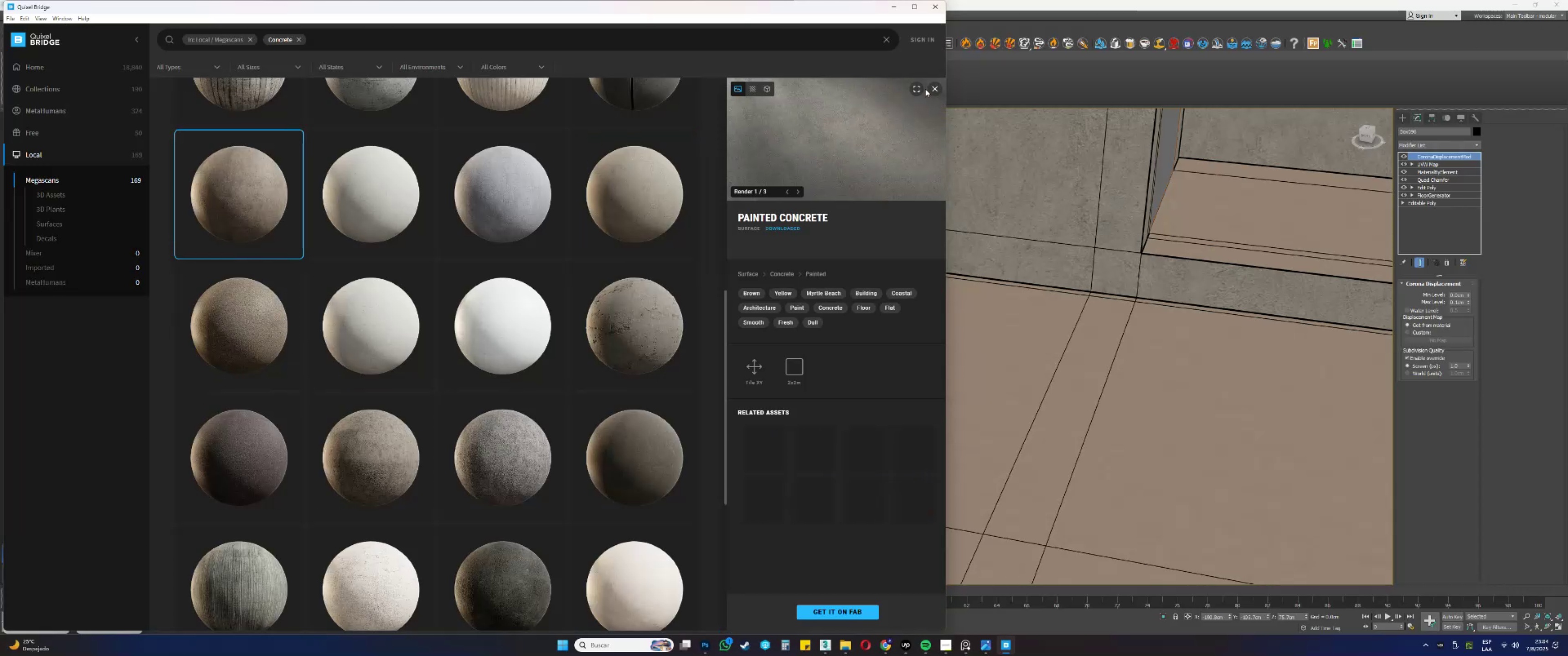 
left_click([916, 89])
 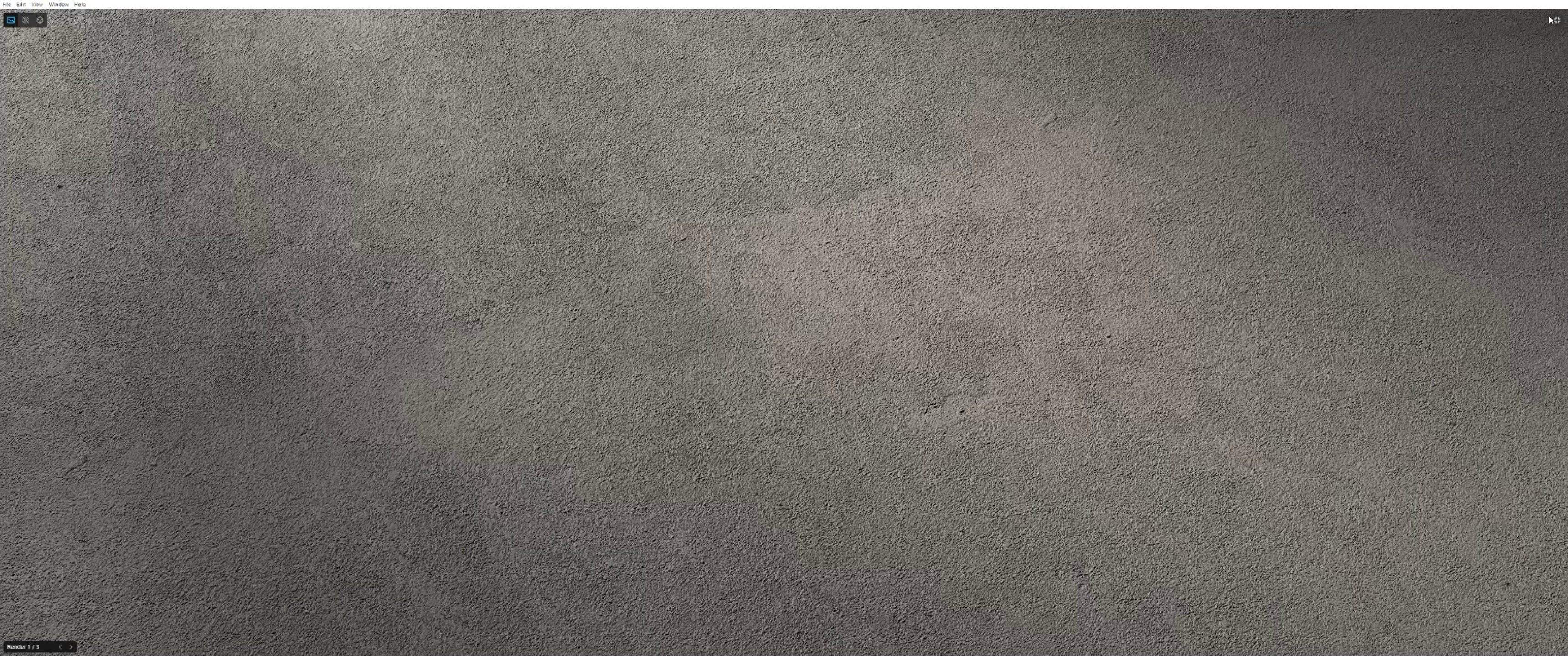 
left_click([1557, 21])
 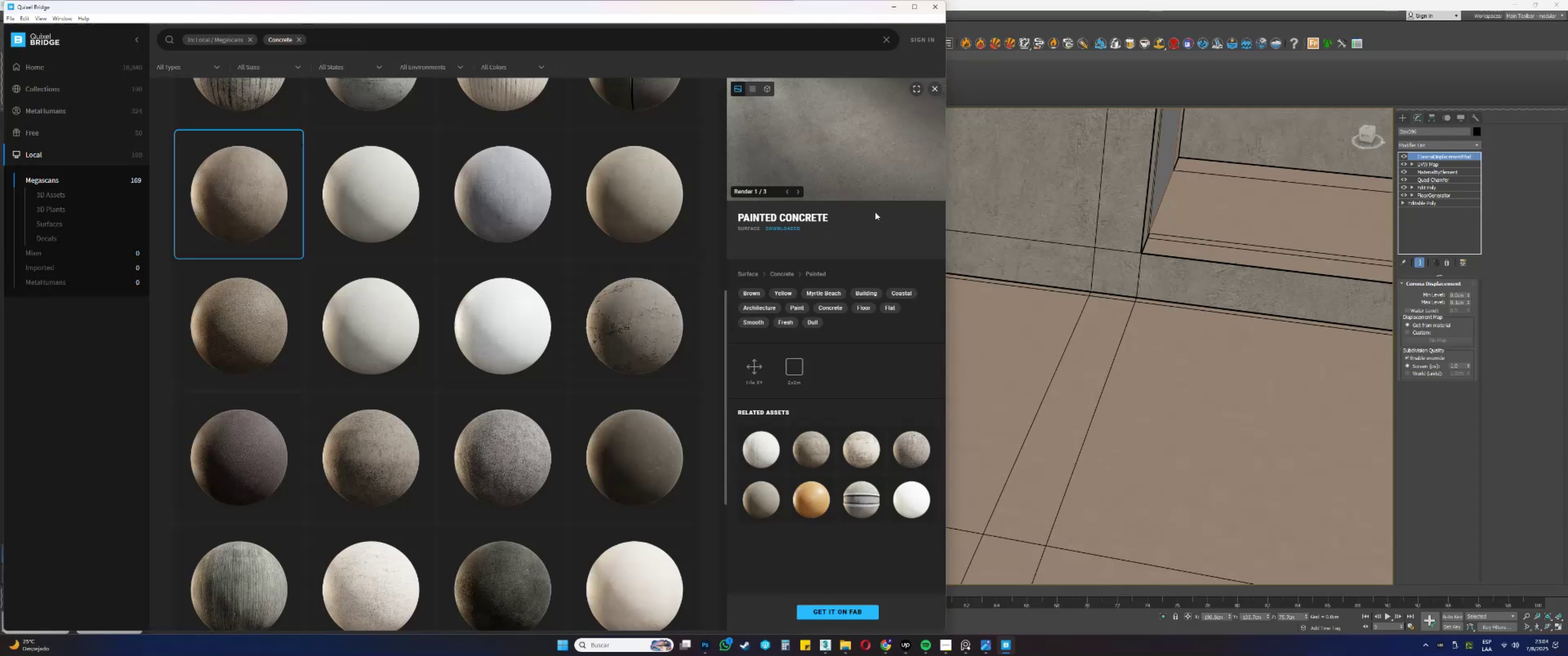 
scroll: coordinate [448, 436], scroll_direction: down, amount: 13.0
 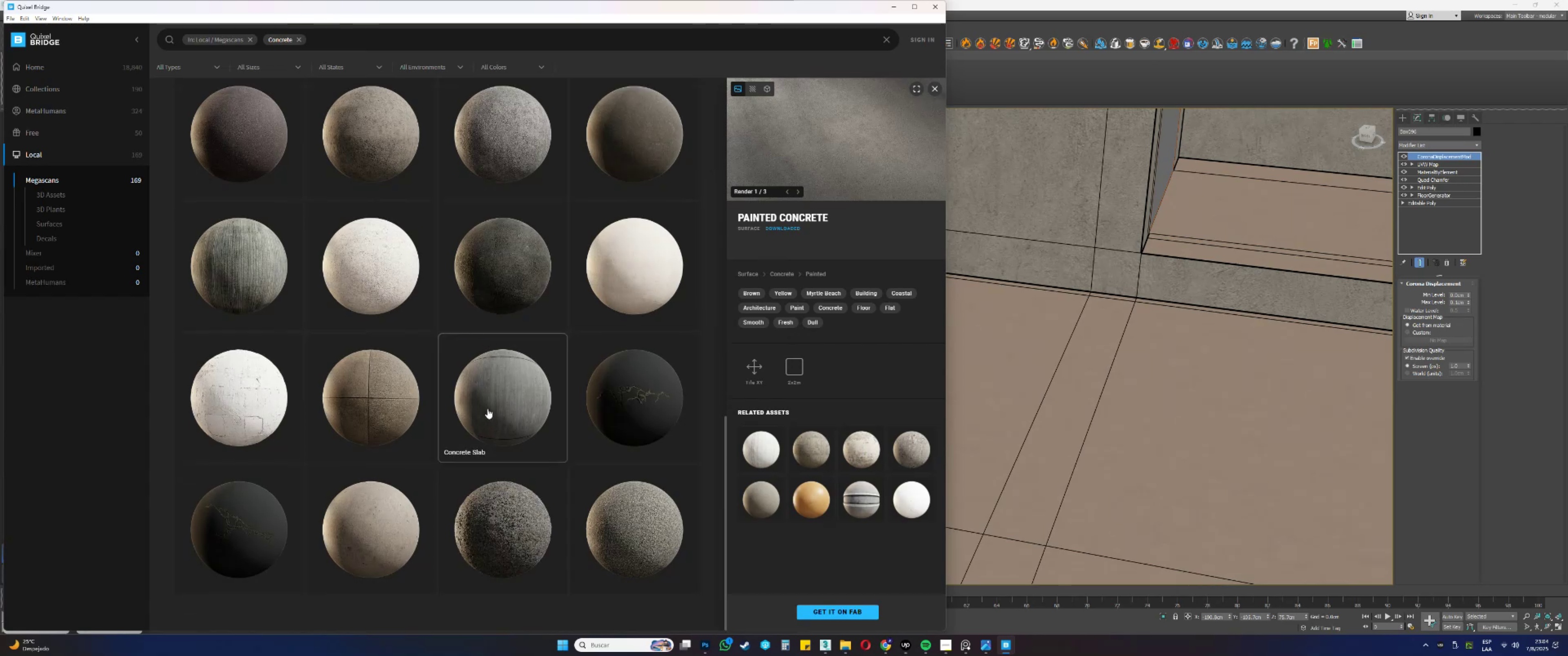 
scroll: coordinate [613, 237], scroll_direction: up, amount: 10.0
 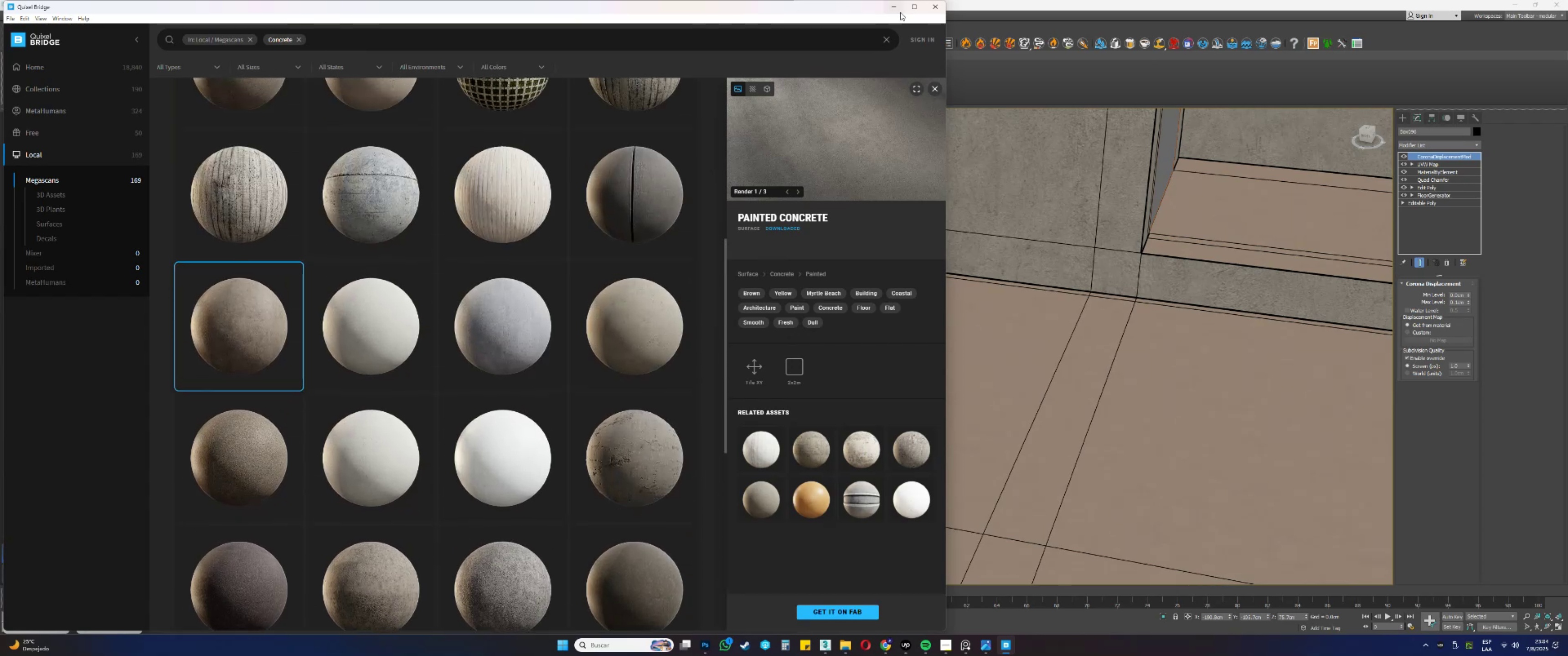 
left_click([899, 10])
 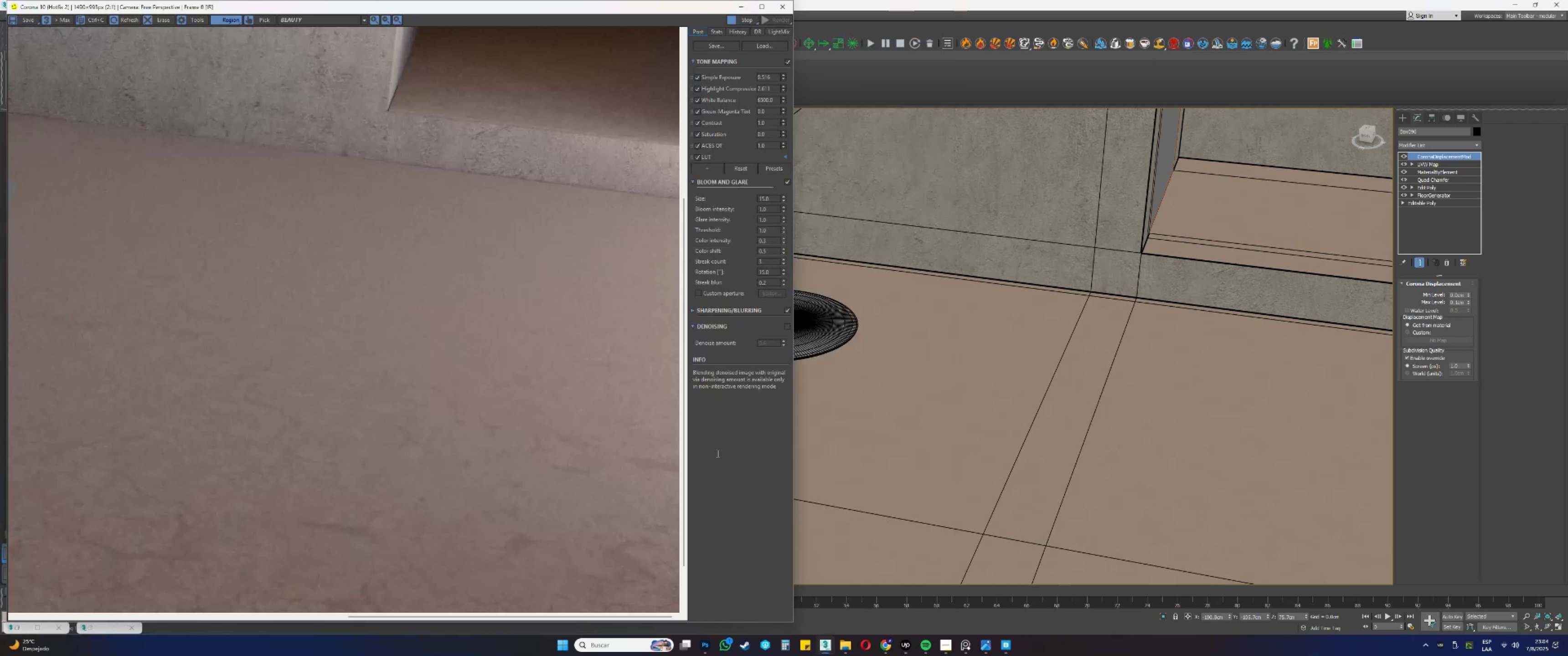 
scroll: coordinate [455, 410], scroll_direction: down, amount: 1.0
 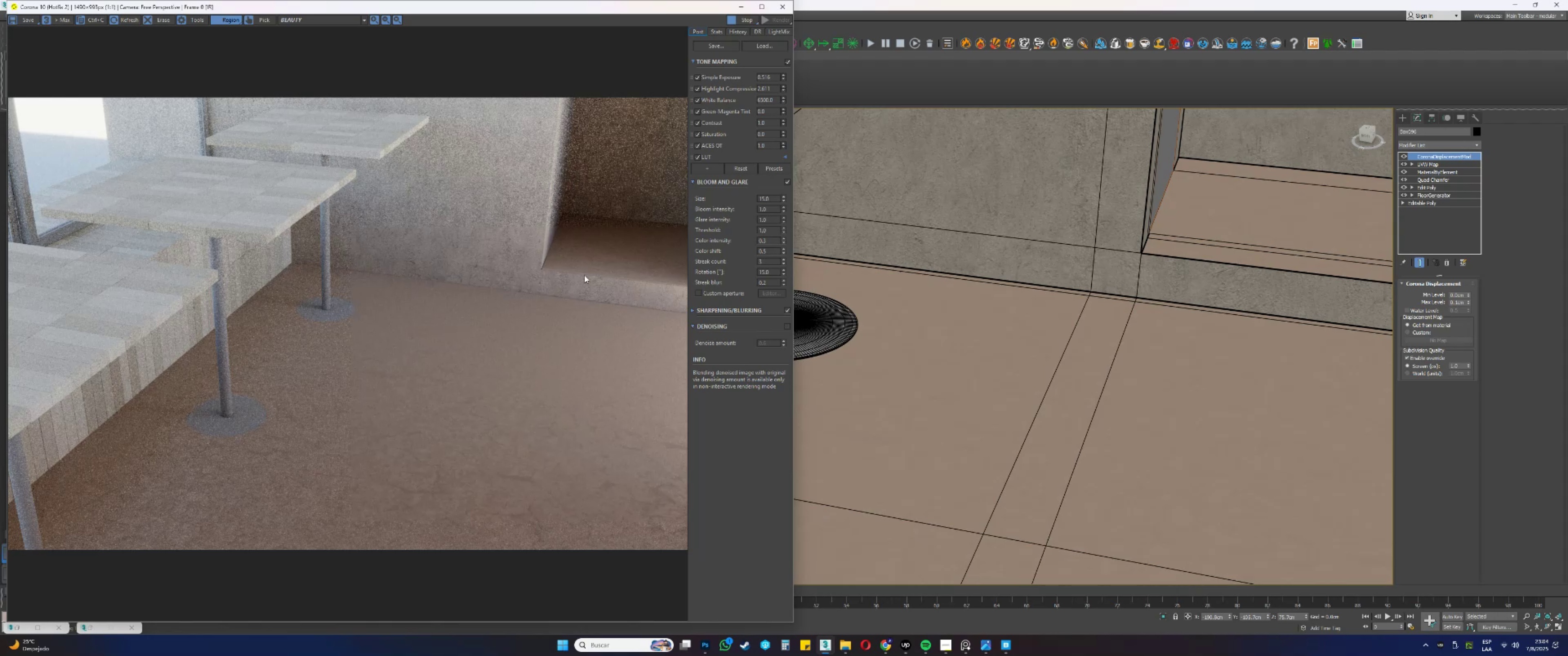 
scroll: coordinate [559, 248], scroll_direction: up, amount: 2.0
 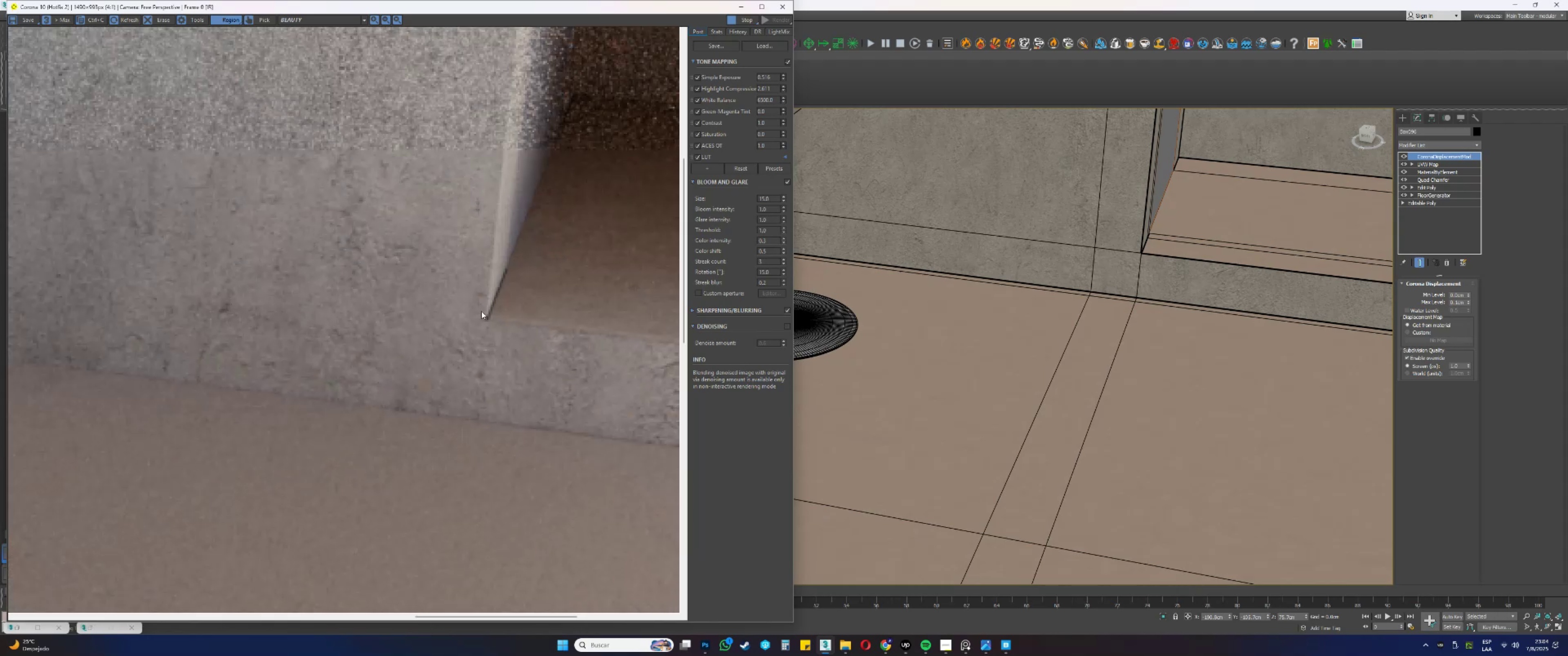 
scroll: coordinate [472, 322], scroll_direction: down, amount: 1.0
 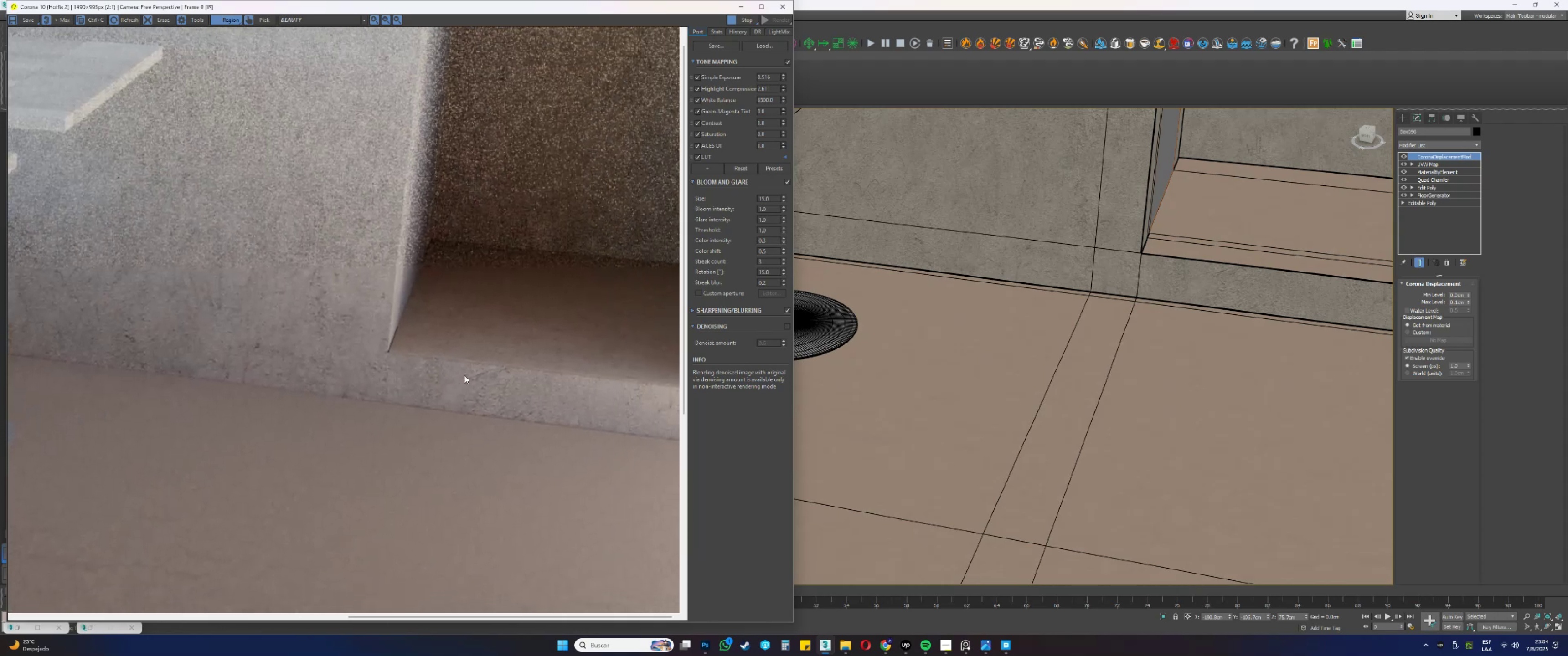 
wait(6.33)
 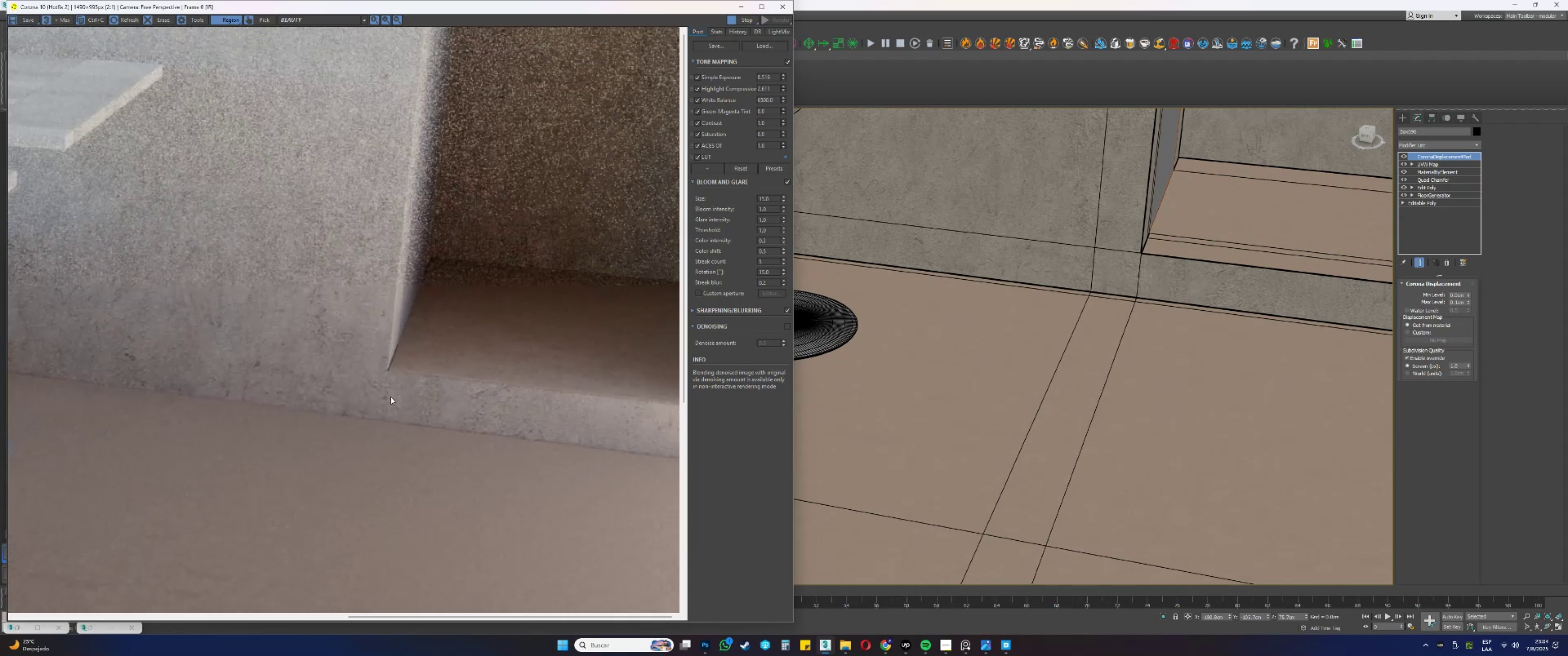 
key(F3)
 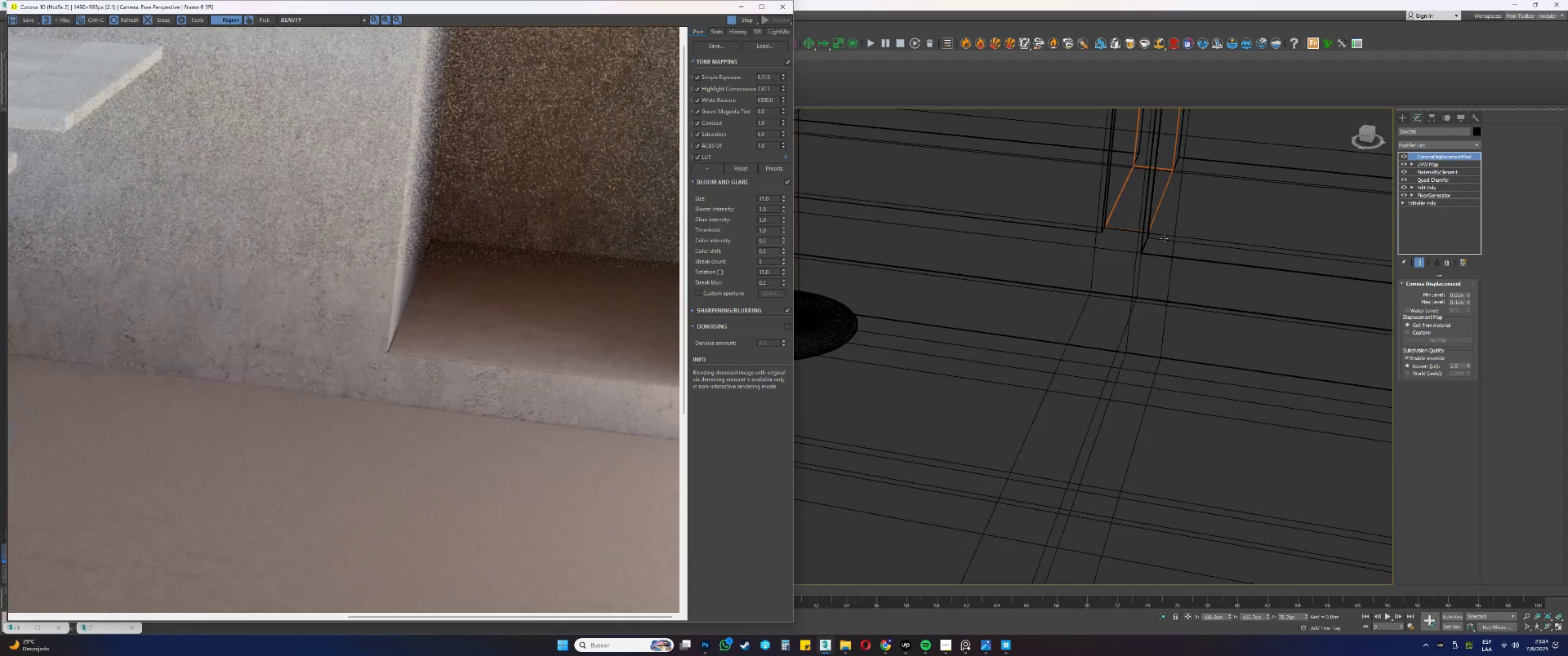 
key(F3)
 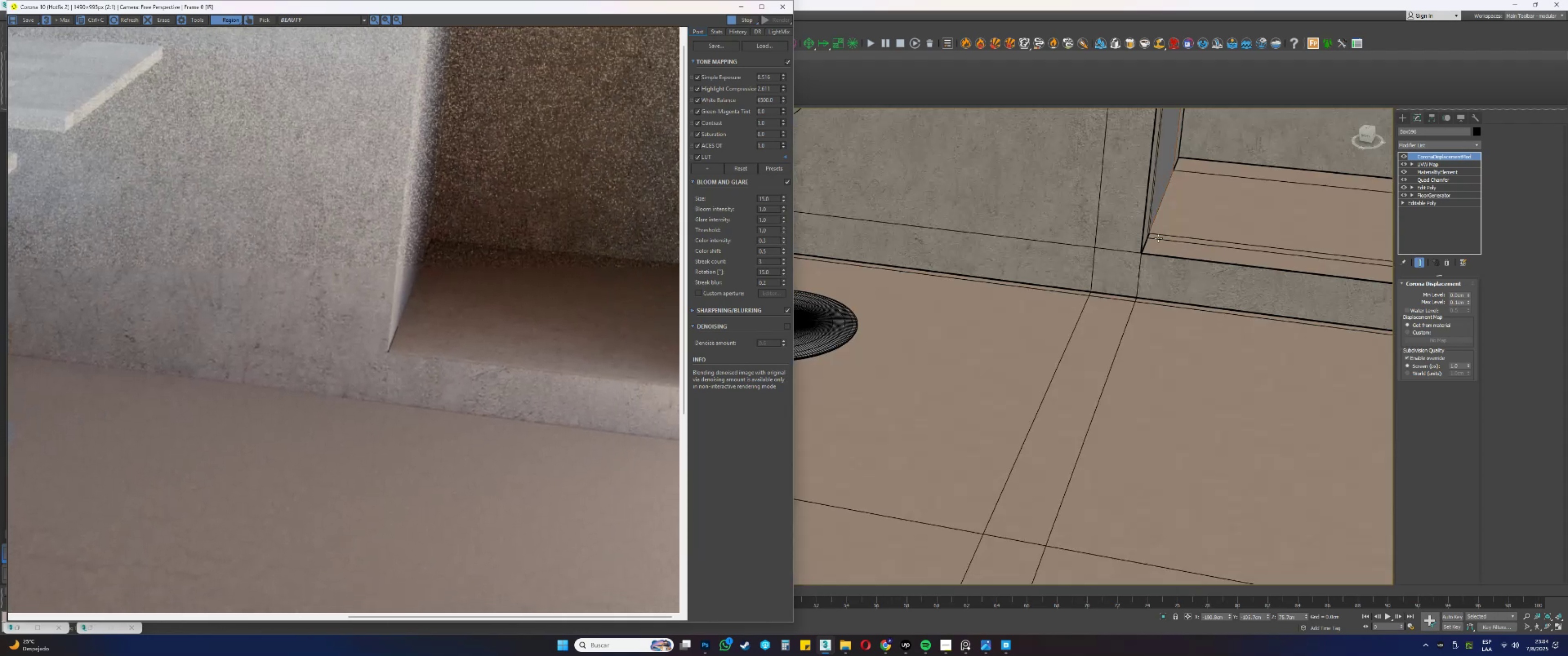 
key(F4)
 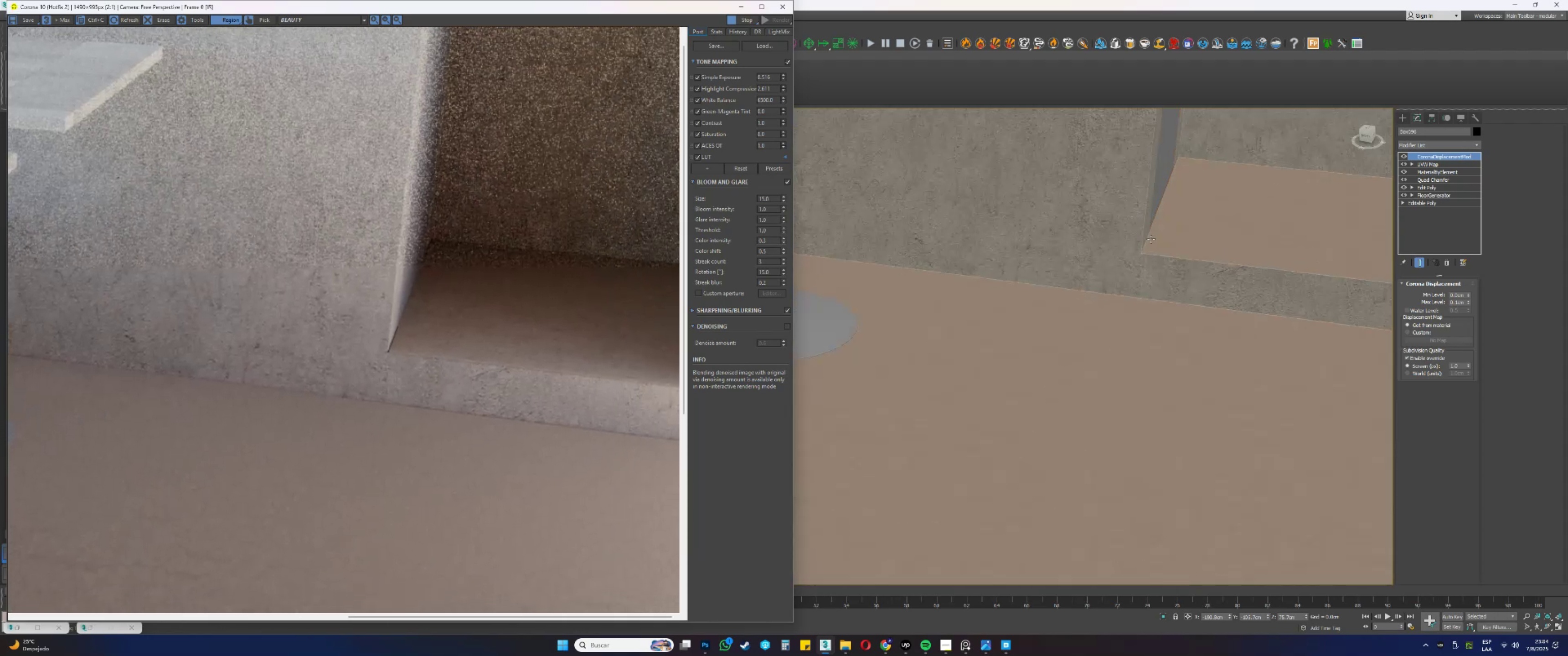 
scroll: coordinate [1134, 251], scroll_direction: down, amount: 3.0
 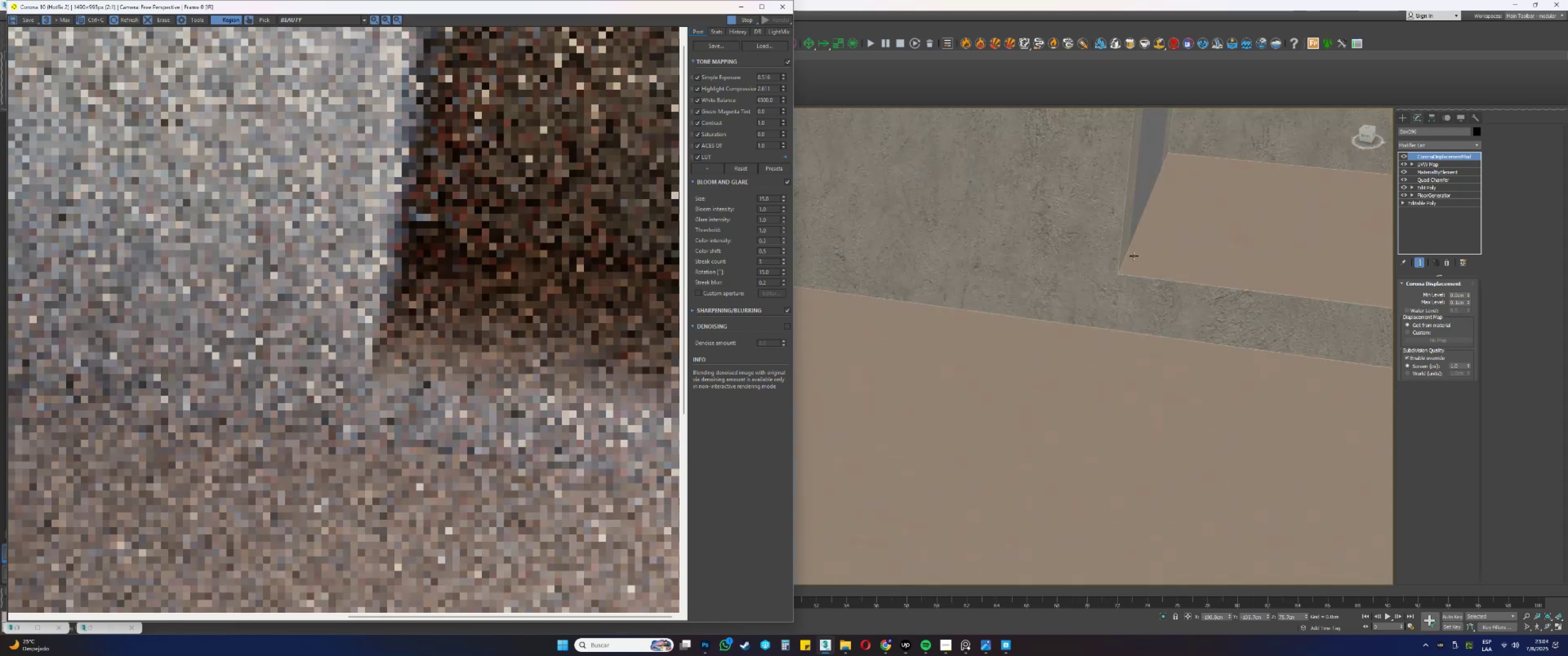 
hold_key(key=AltLeft, duration=2.46)
 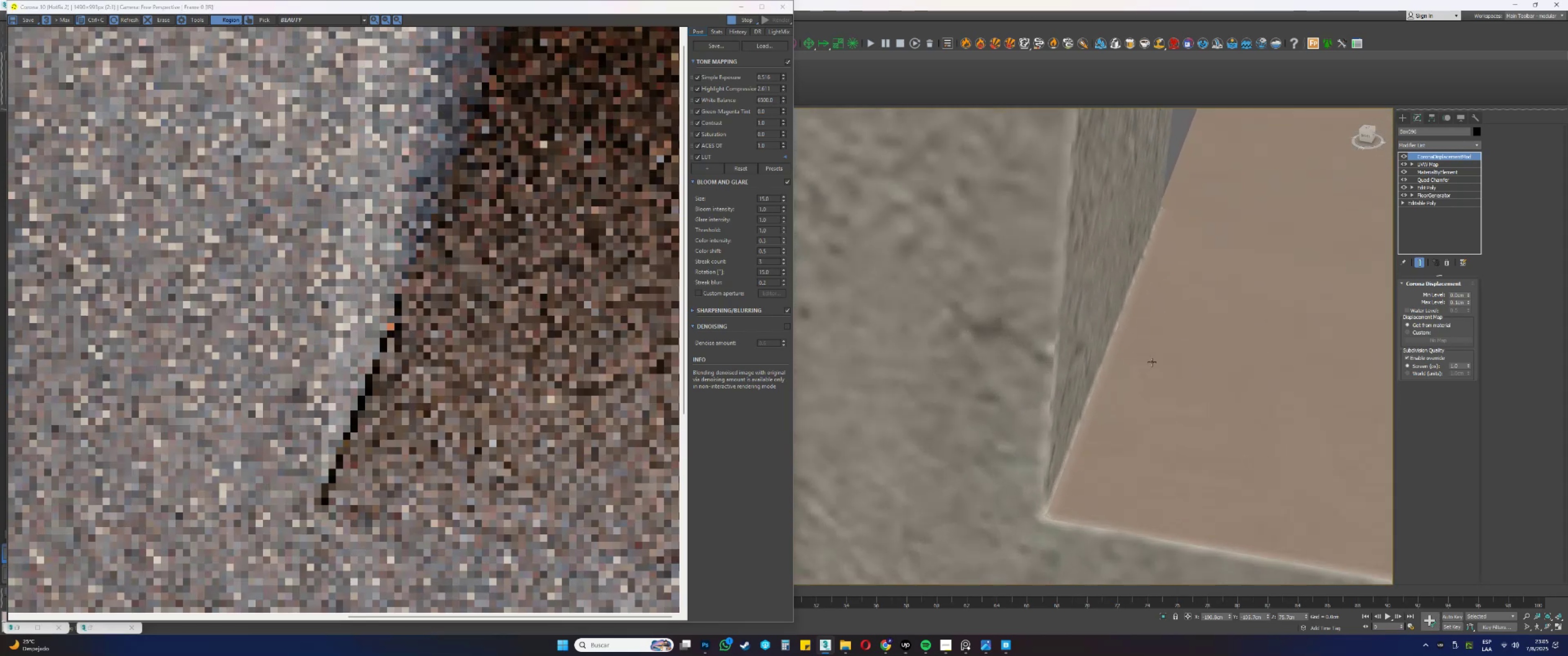 
hold_key(key=ControlLeft, duration=1.5)
 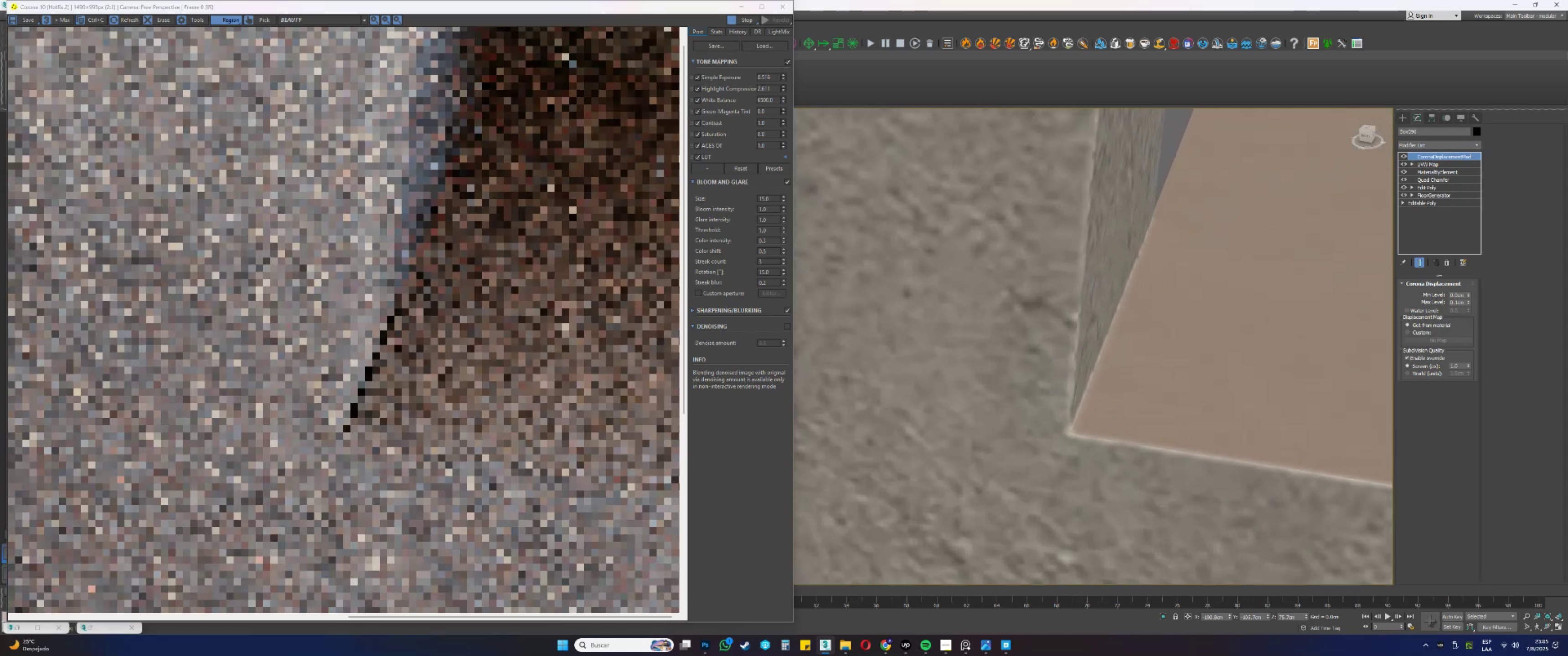 
hold_key(key=ControlLeft, duration=0.92)
 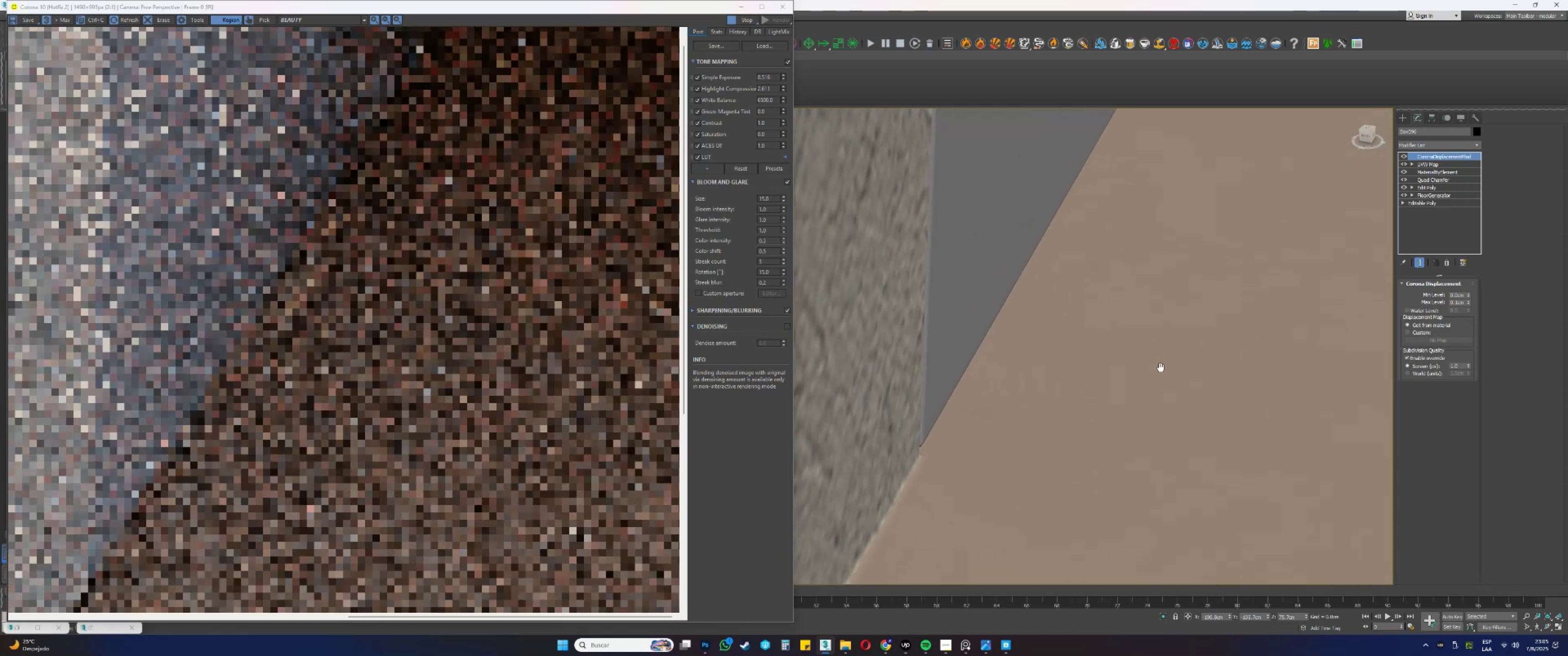 
hold_key(key=AltLeft, duration=1.2)
 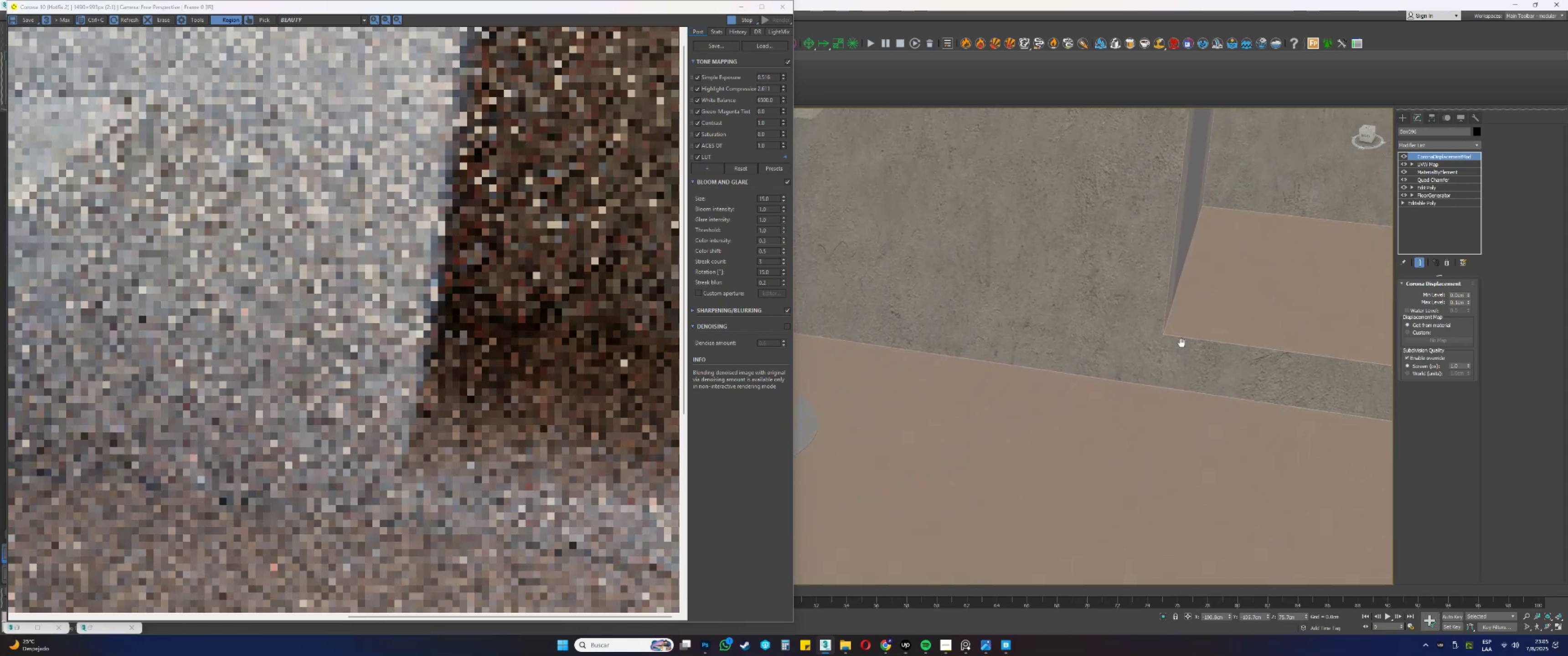 
hold_key(key=ControlLeft, duration=1.19)
 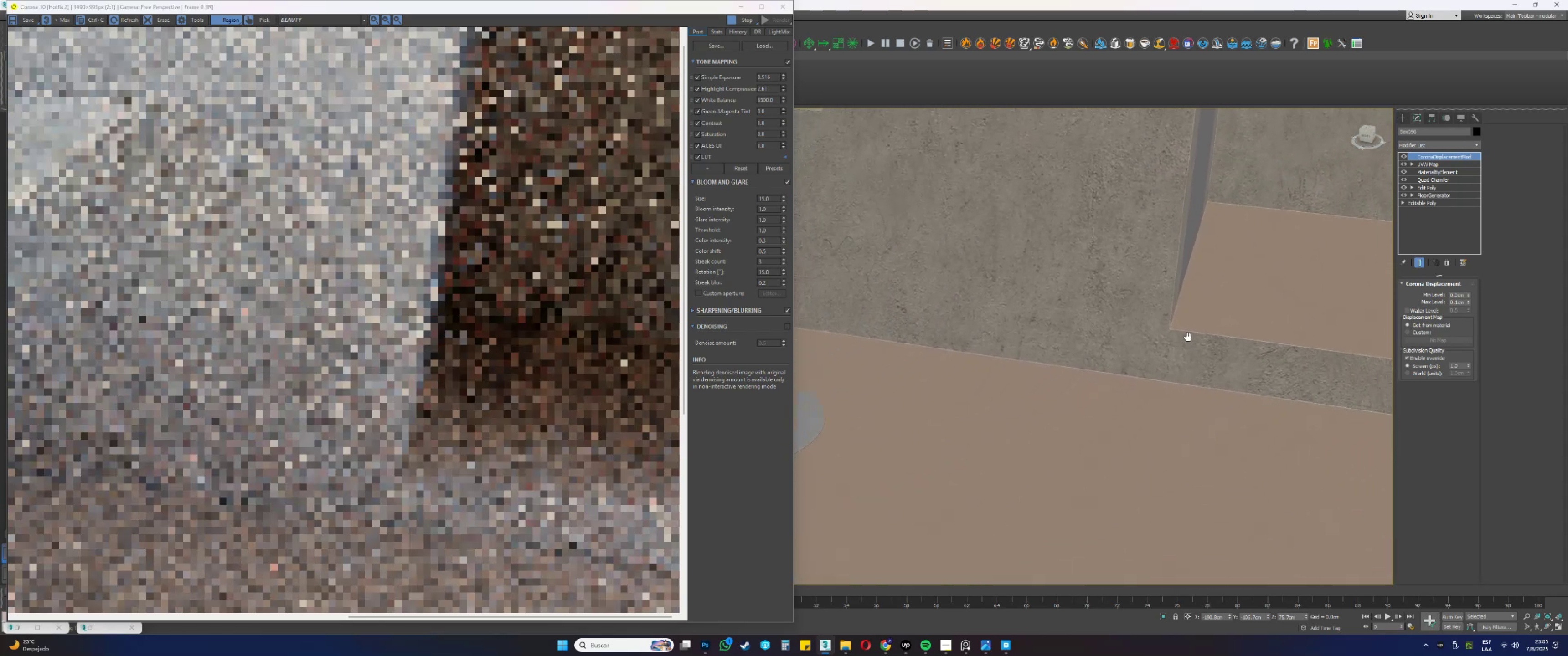 
hold_key(key=AltLeft, duration=0.65)
 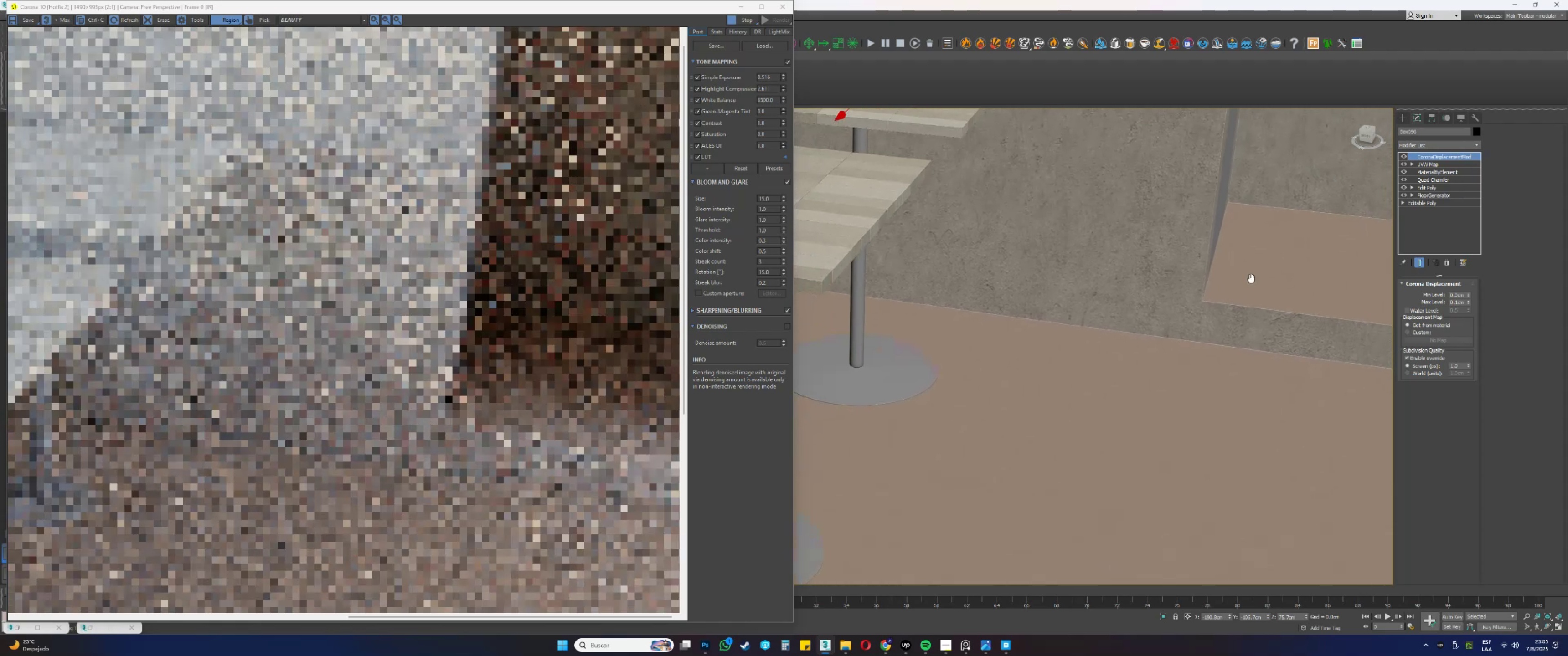 
hold_key(key=ControlLeft, duration=0.64)
 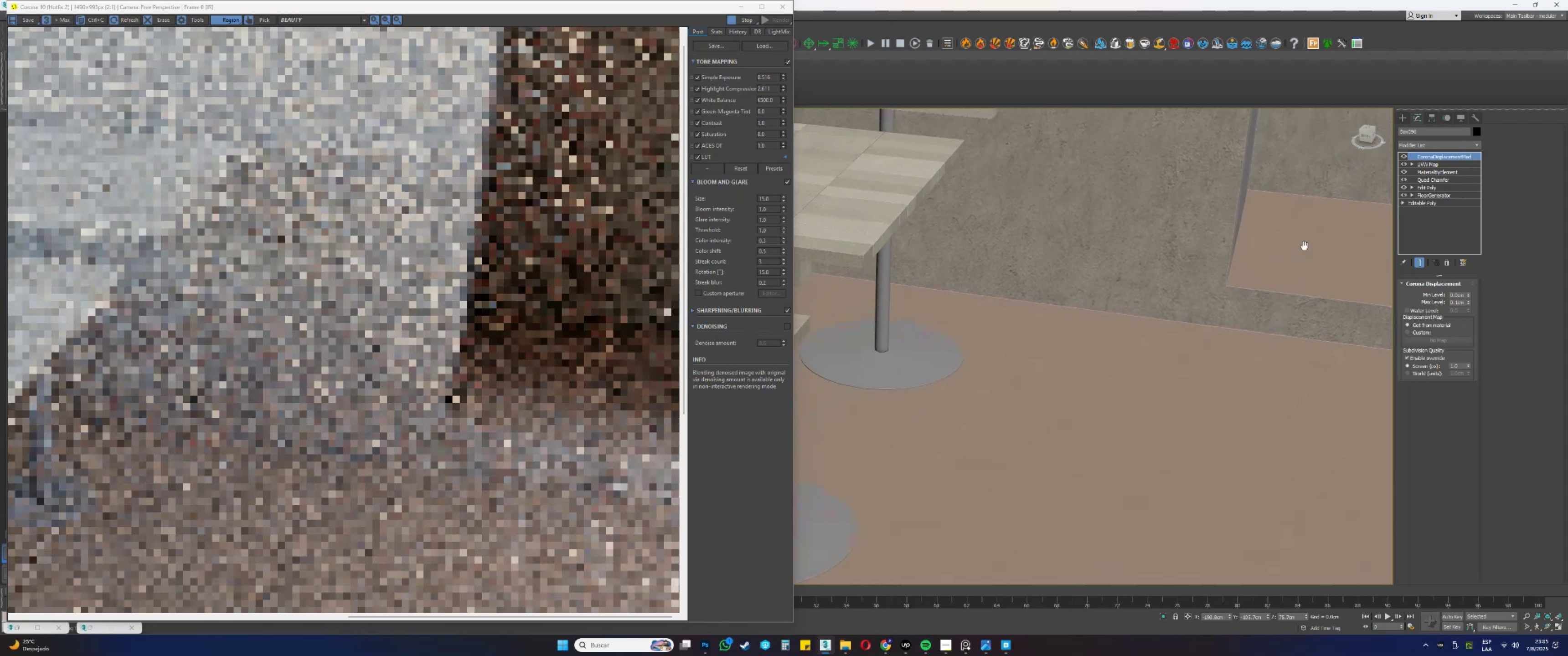 
hold_key(key=AltLeft, duration=0.71)
 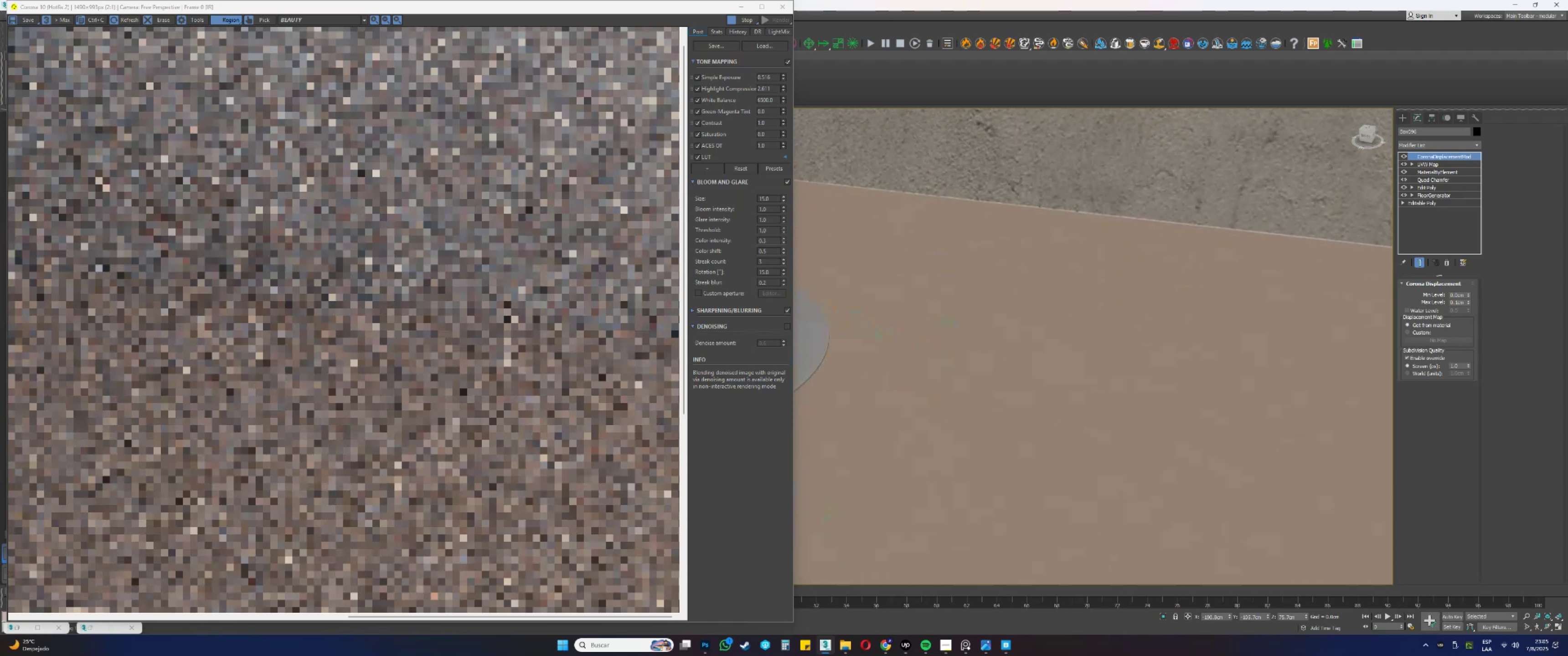 
hold_key(key=ControlLeft, duration=0.65)
 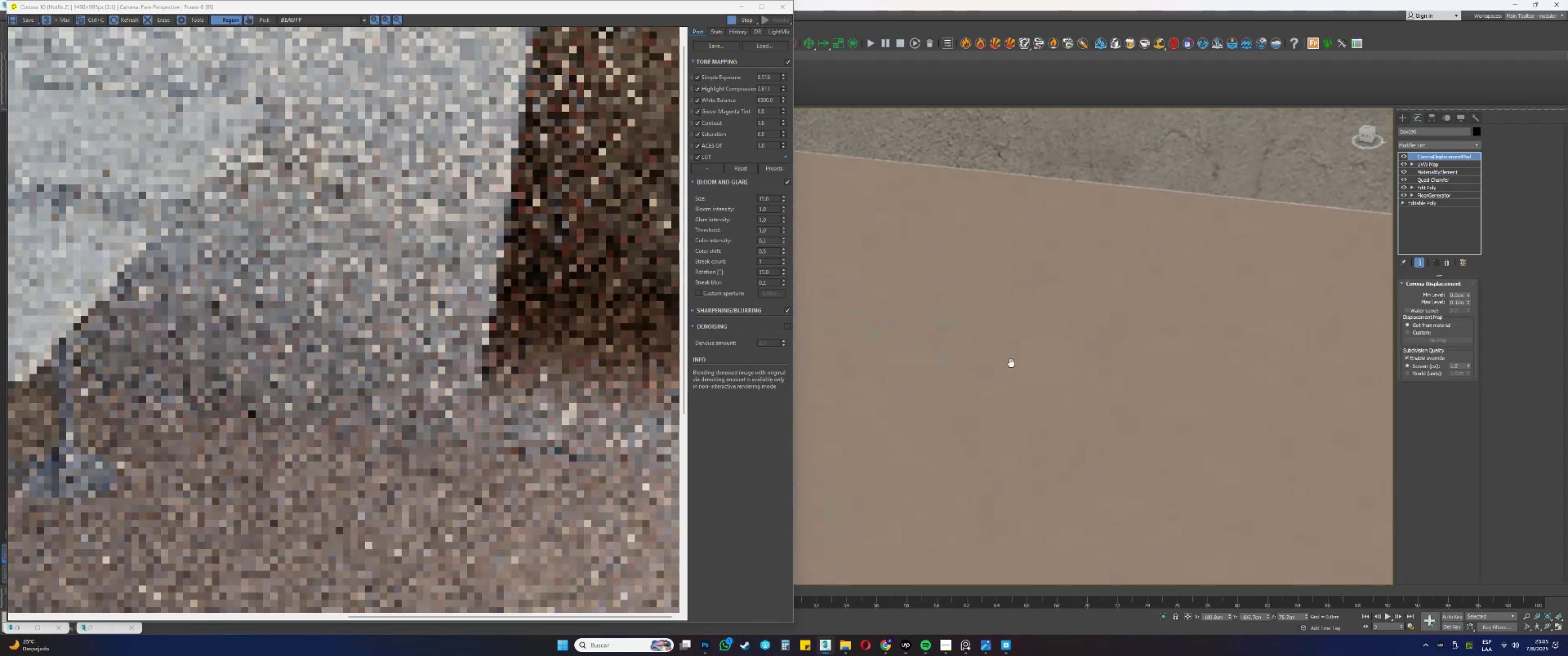 
hold_key(key=ControlLeft, duration=0.4)
 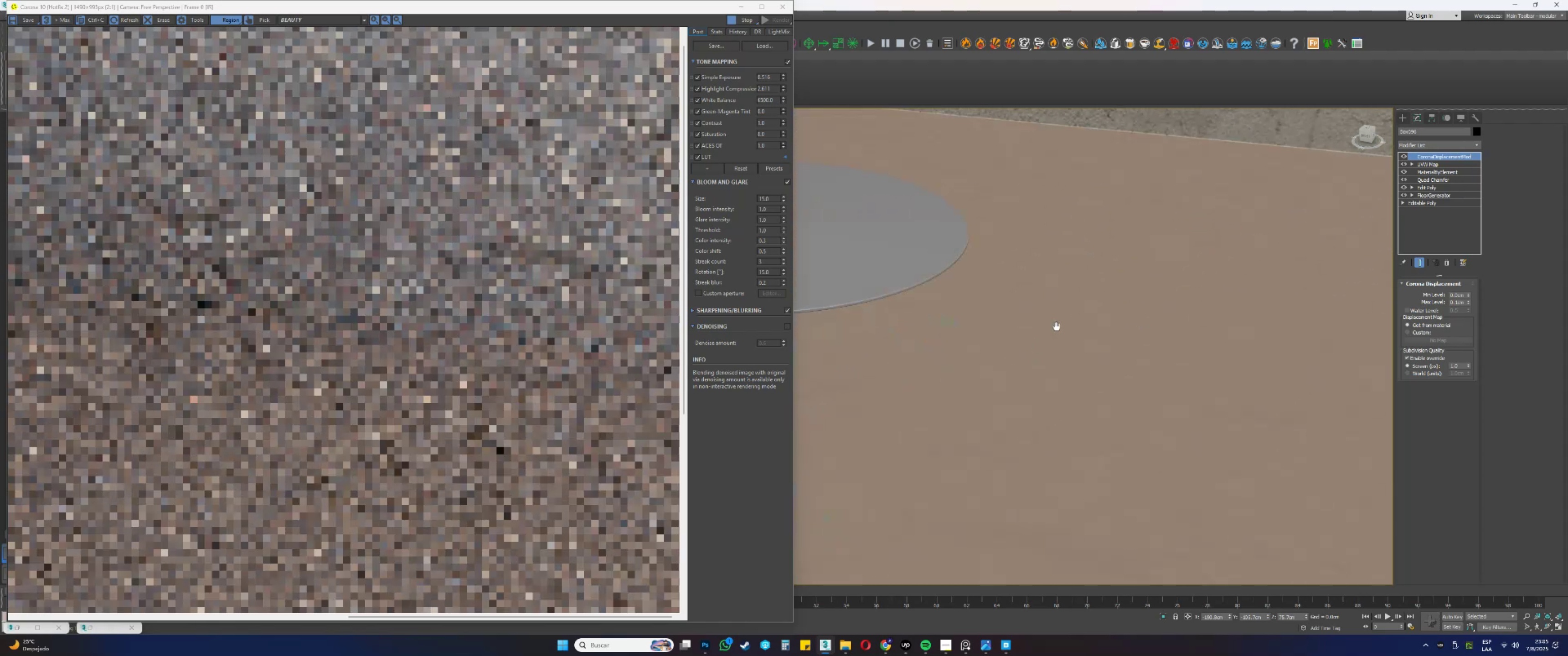 
hold_key(key=AltLeft, duration=0.33)
 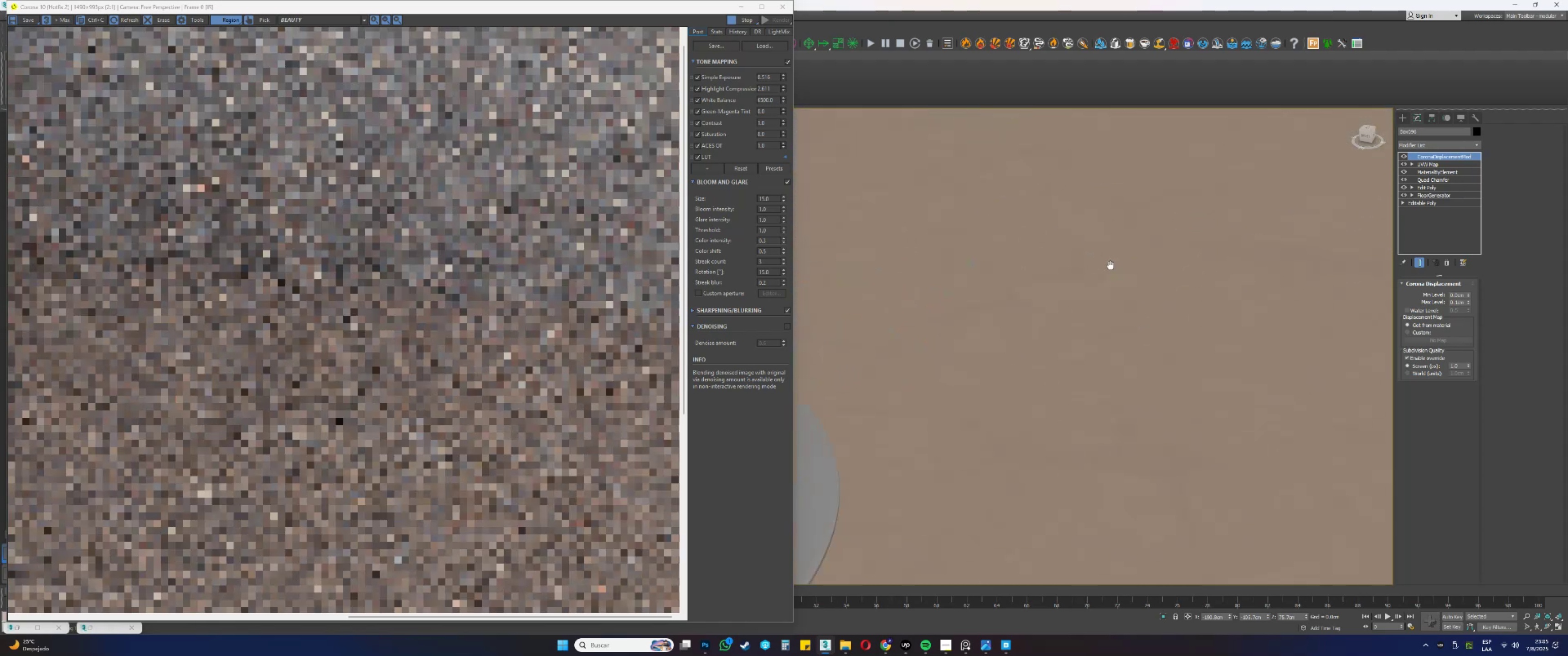 
scroll: coordinate [1027, 364], scroll_direction: down, amount: 3.0
 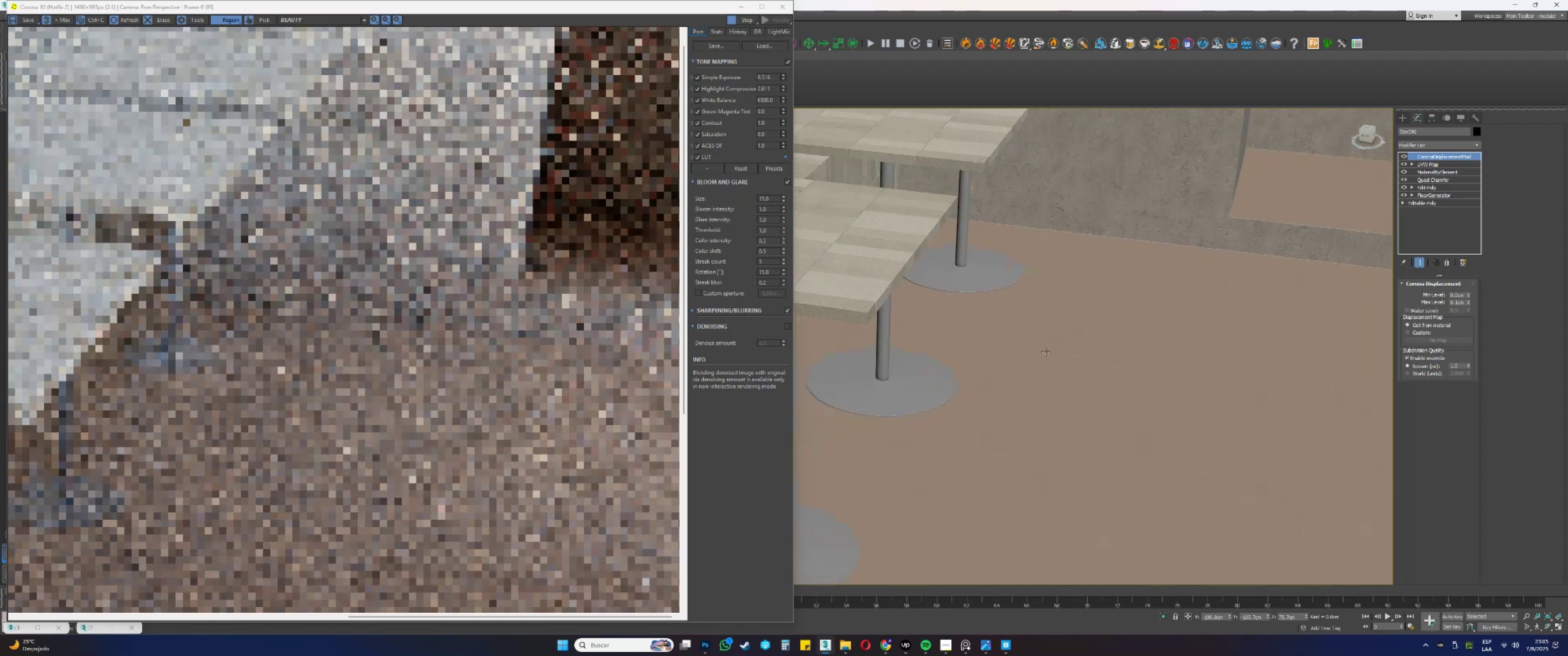 
hold_key(key=AltLeft, duration=0.66)
 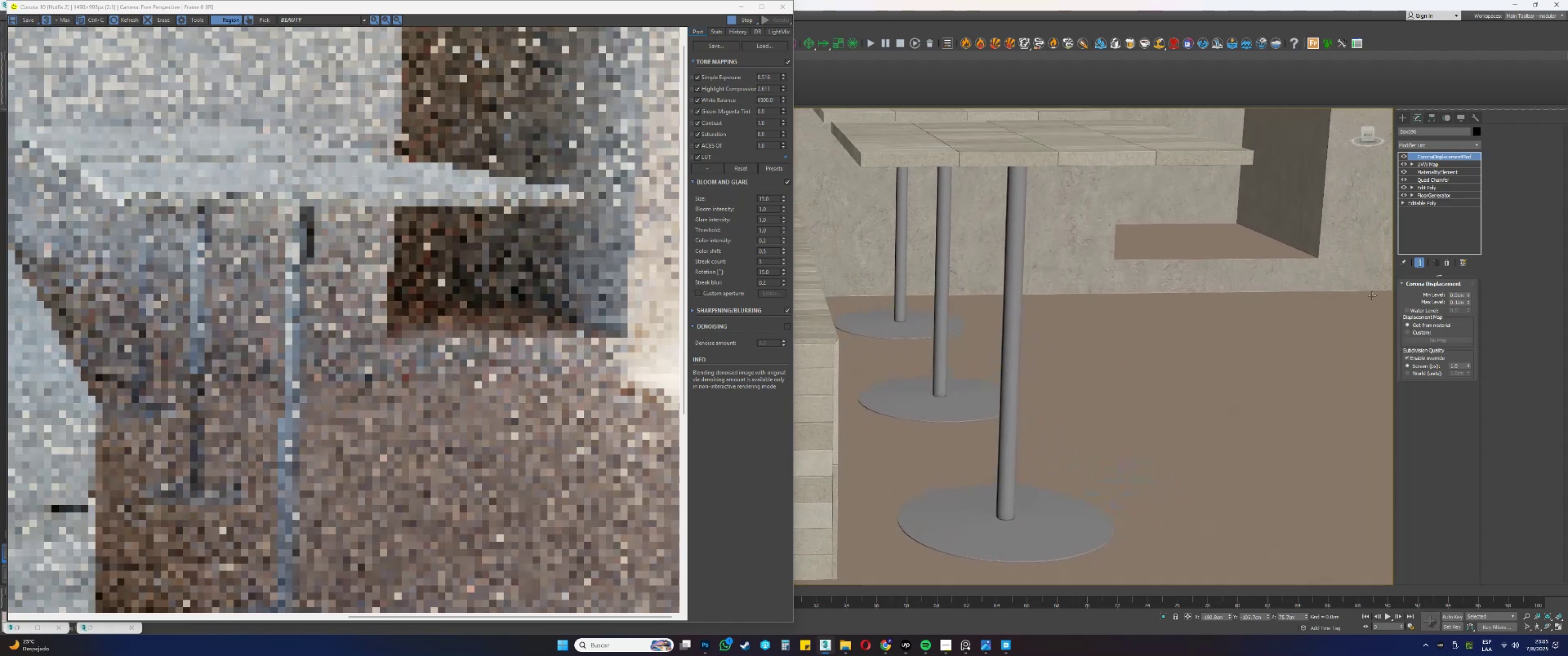 
hold_key(key=ControlLeft, duration=0.46)
 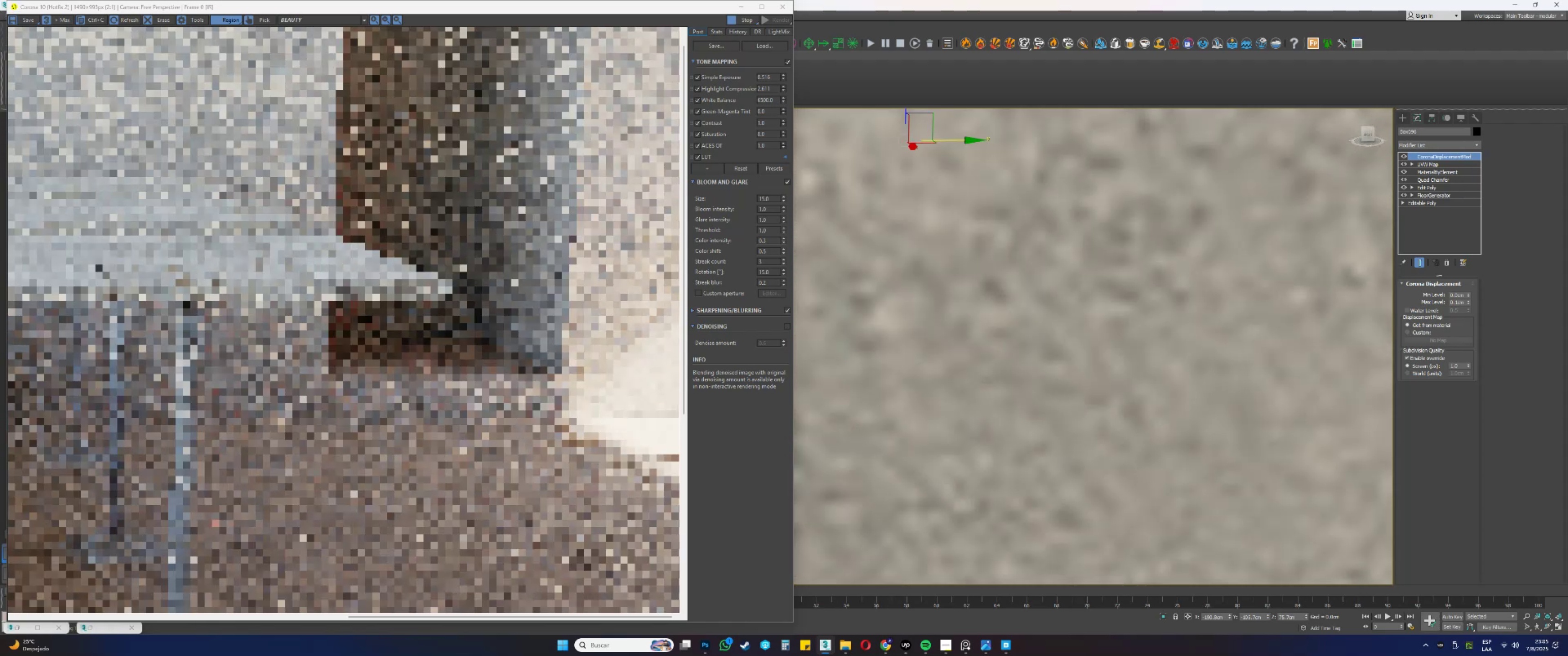 
hold_key(key=AltLeft, duration=0.42)
 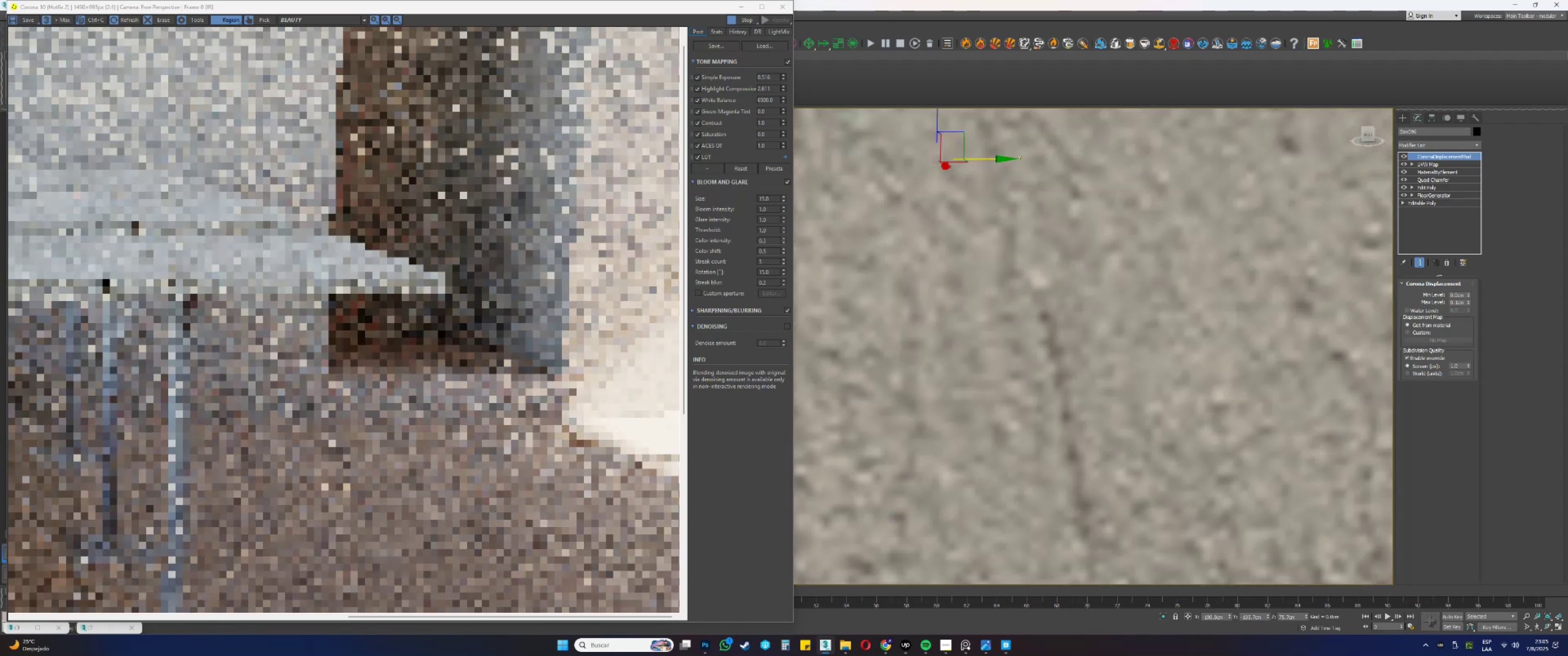 
hold_key(key=ControlLeft, duration=0.45)
 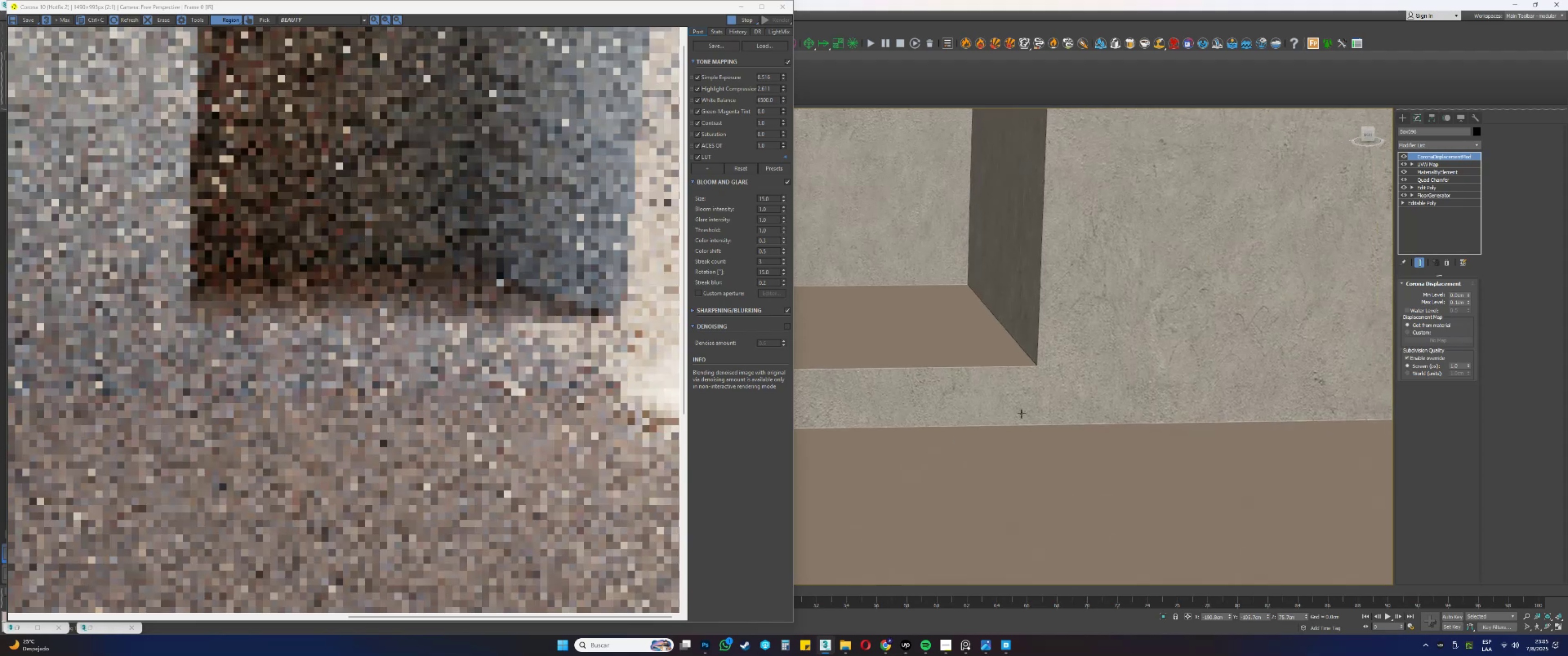 
hold_key(key=AltLeft, duration=0.42)
 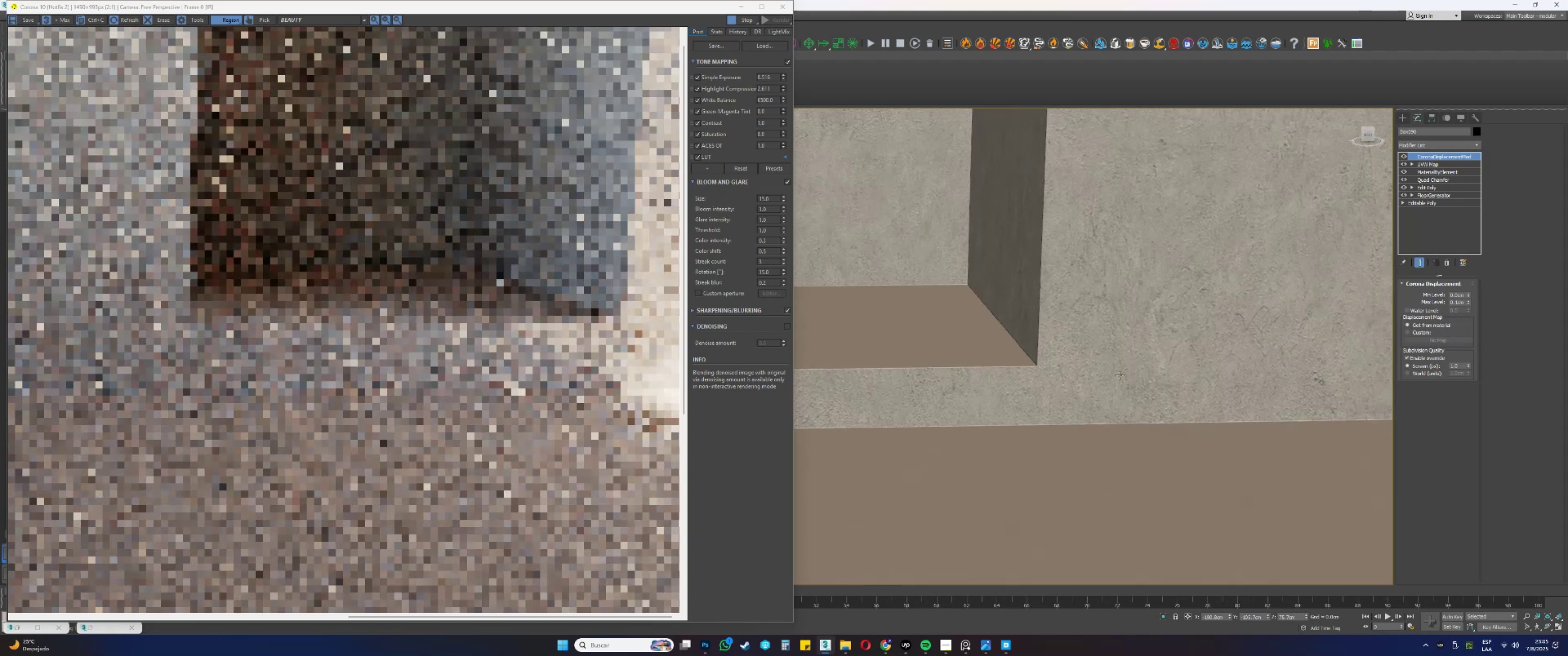 
hold_key(key=ControlLeft, duration=1.34)
 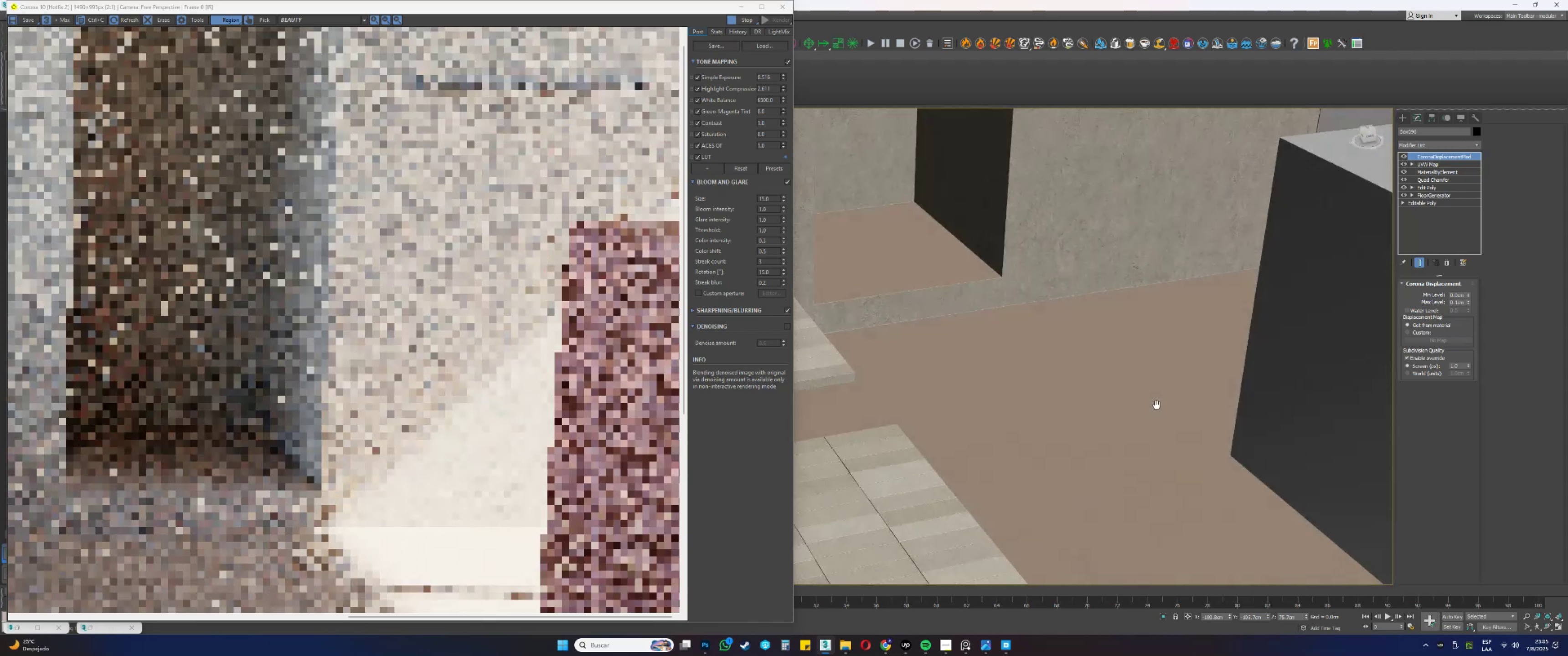 
hold_key(key=AltLeft, duration=1.35)
 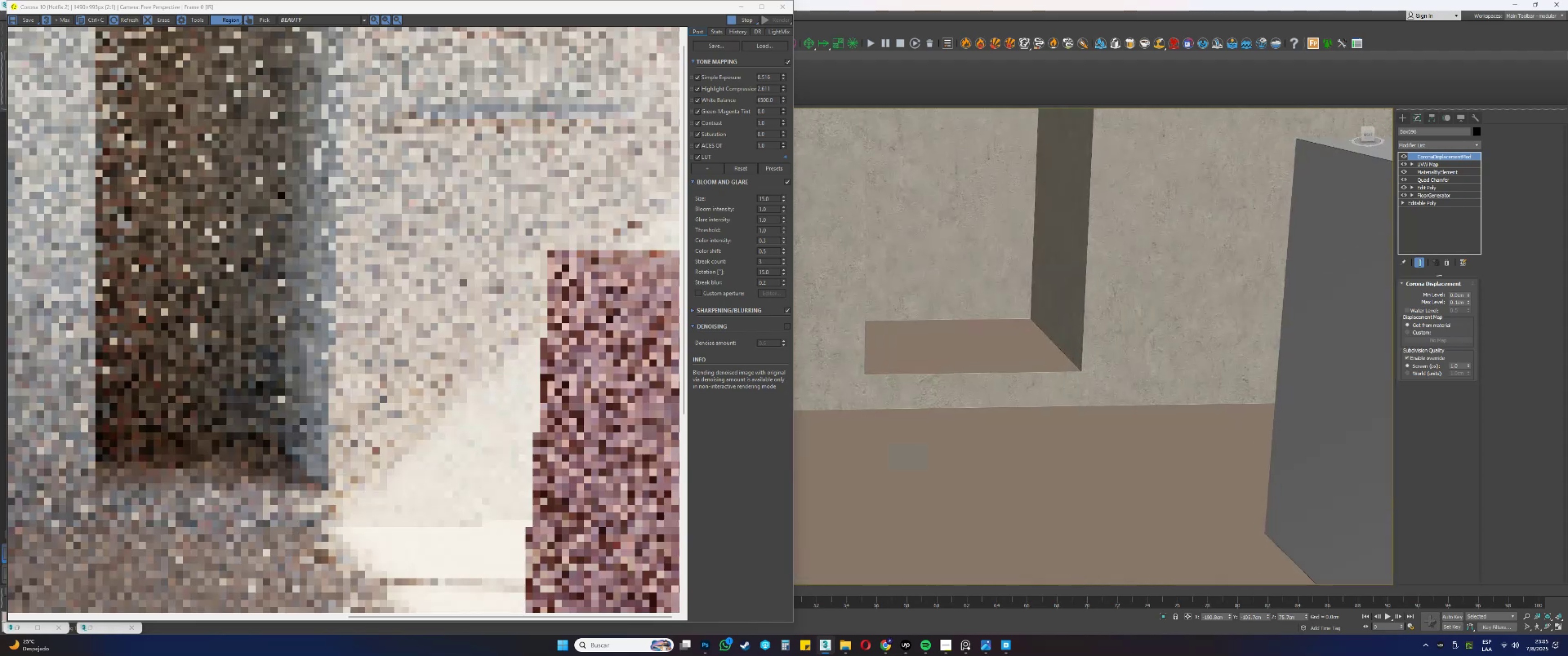 
hold_key(key=AltLeft, duration=1.28)
 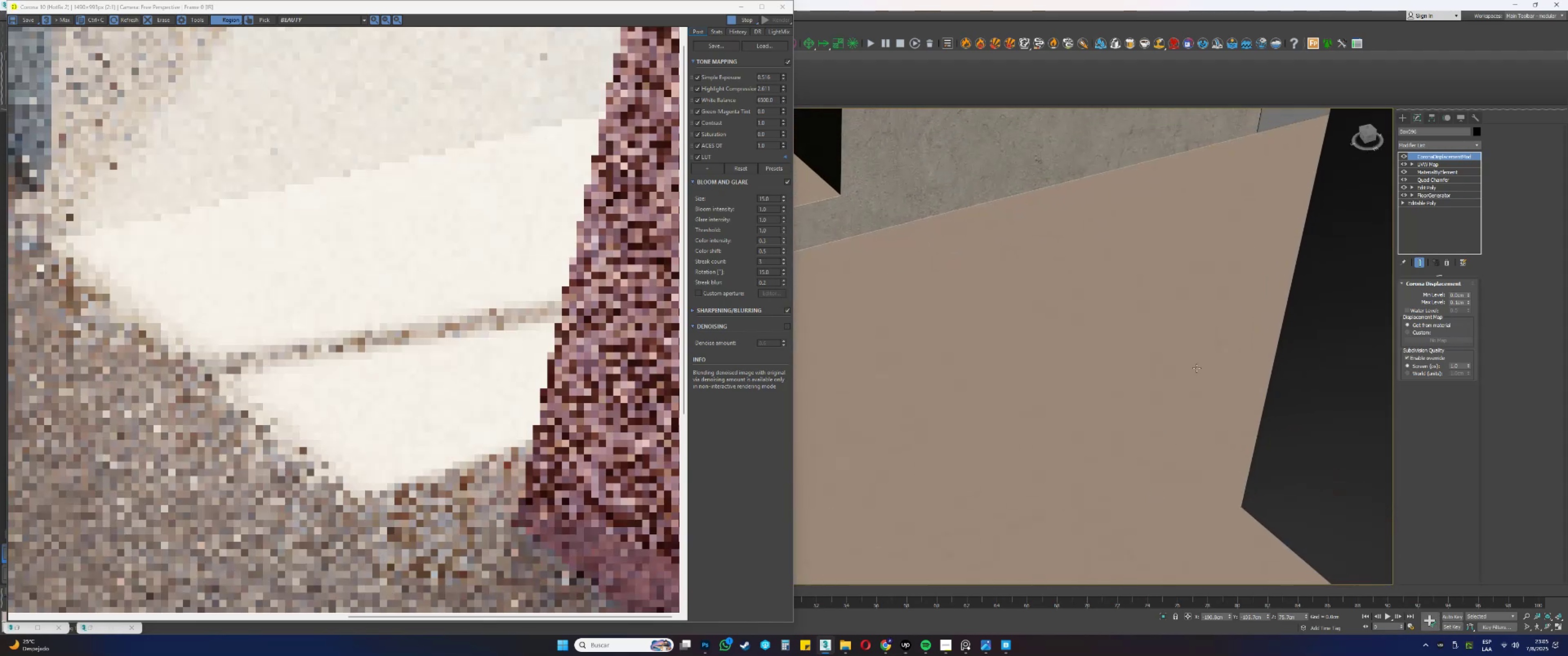 
hold_key(key=ControlLeft, duration=0.57)
 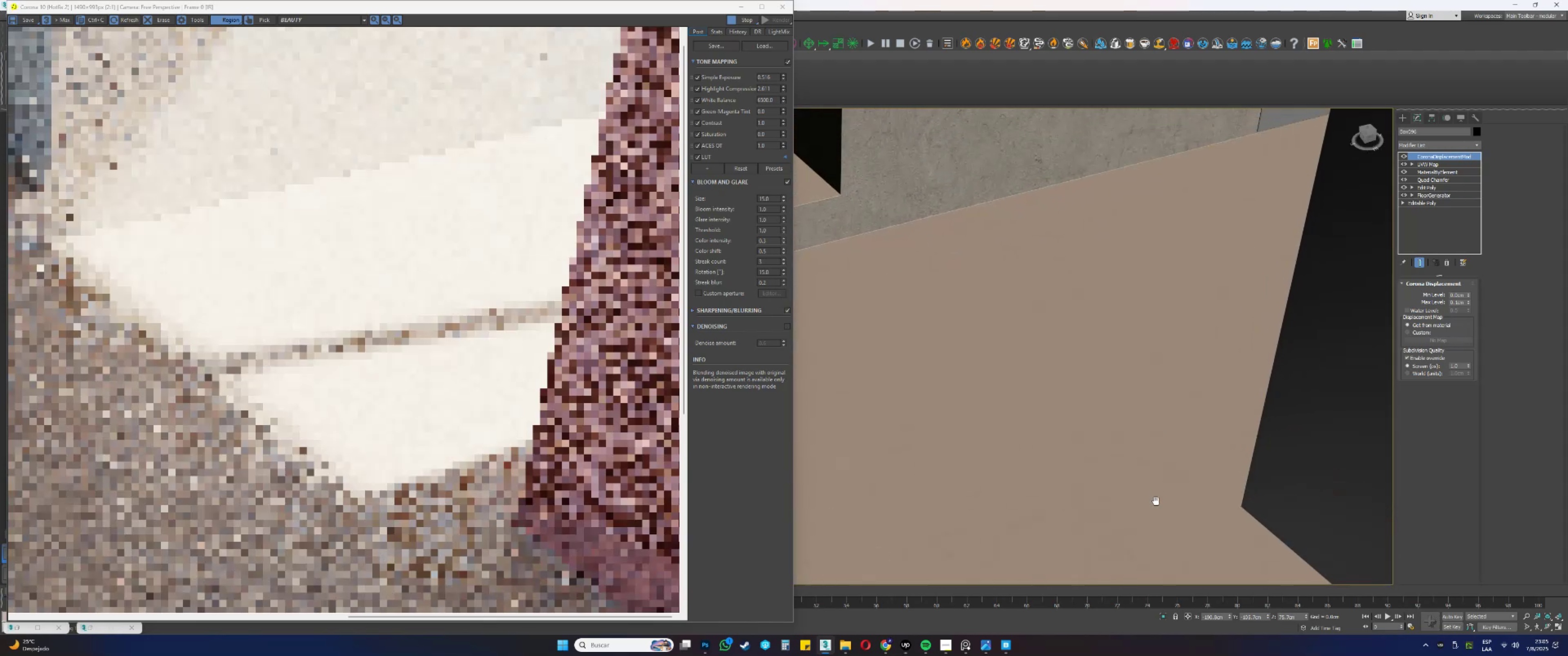 
hold_key(key=AltLeft, duration=0.94)
 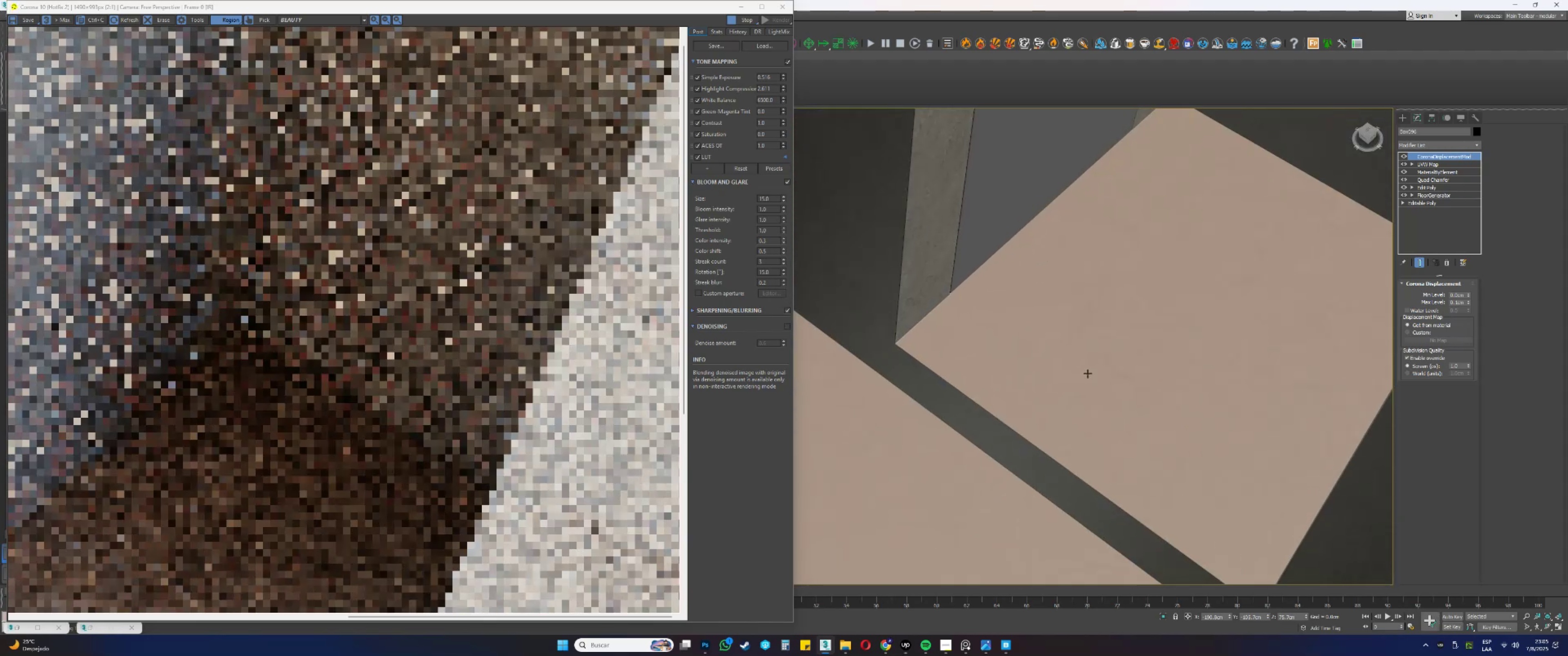 
hold_key(key=AltLeft, duration=0.47)
 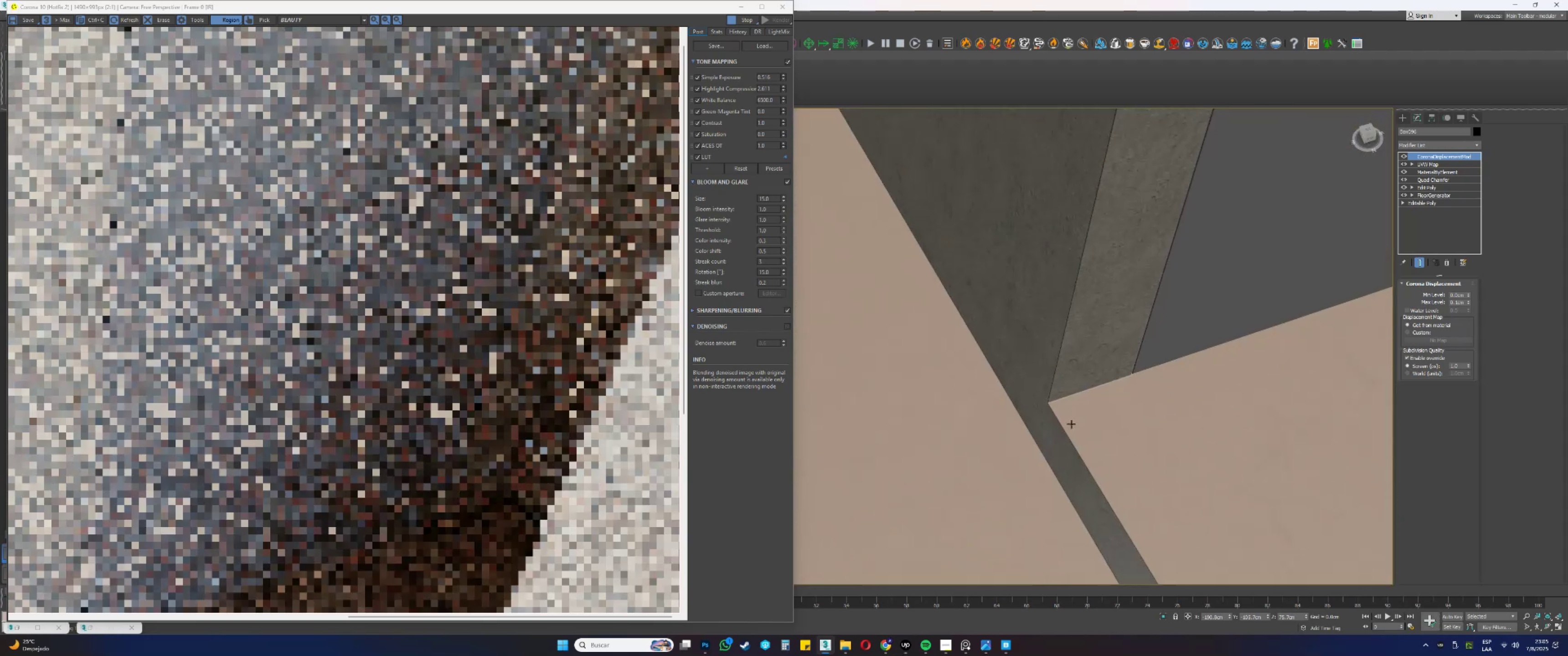 
hold_key(key=AltLeft, duration=2.87)
 